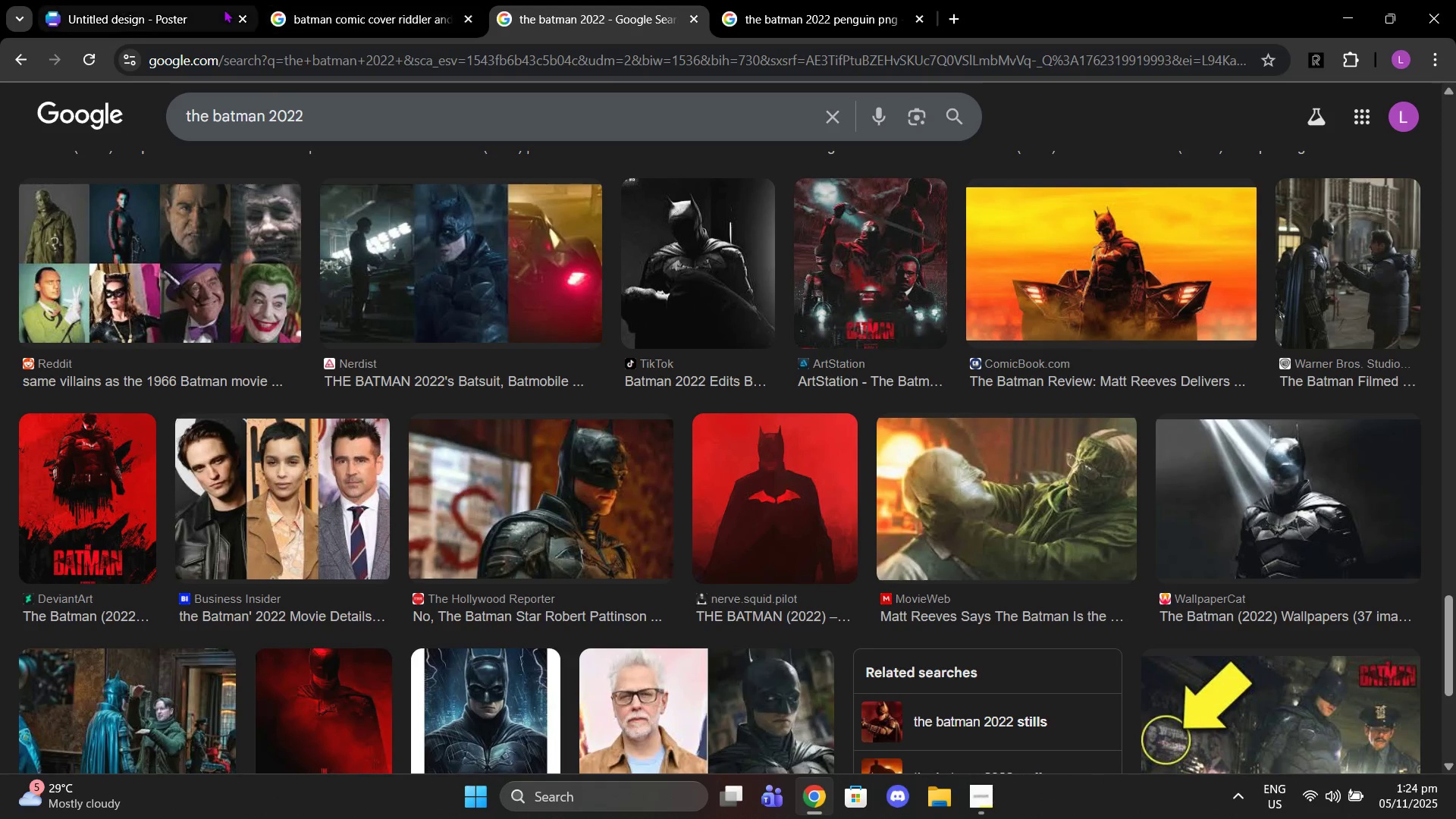 
left_click([224, 9])
 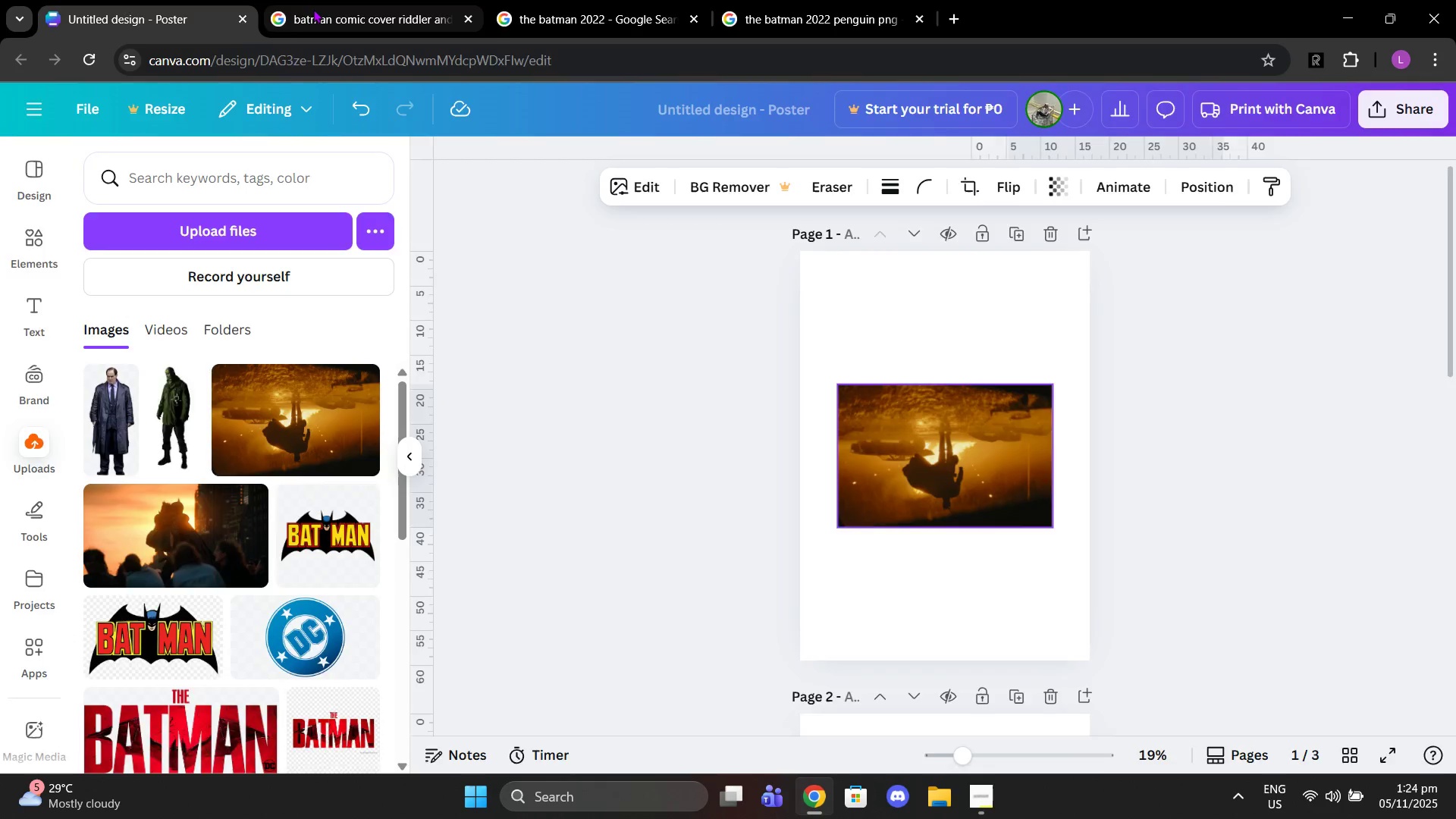 
left_click([313, 9])
 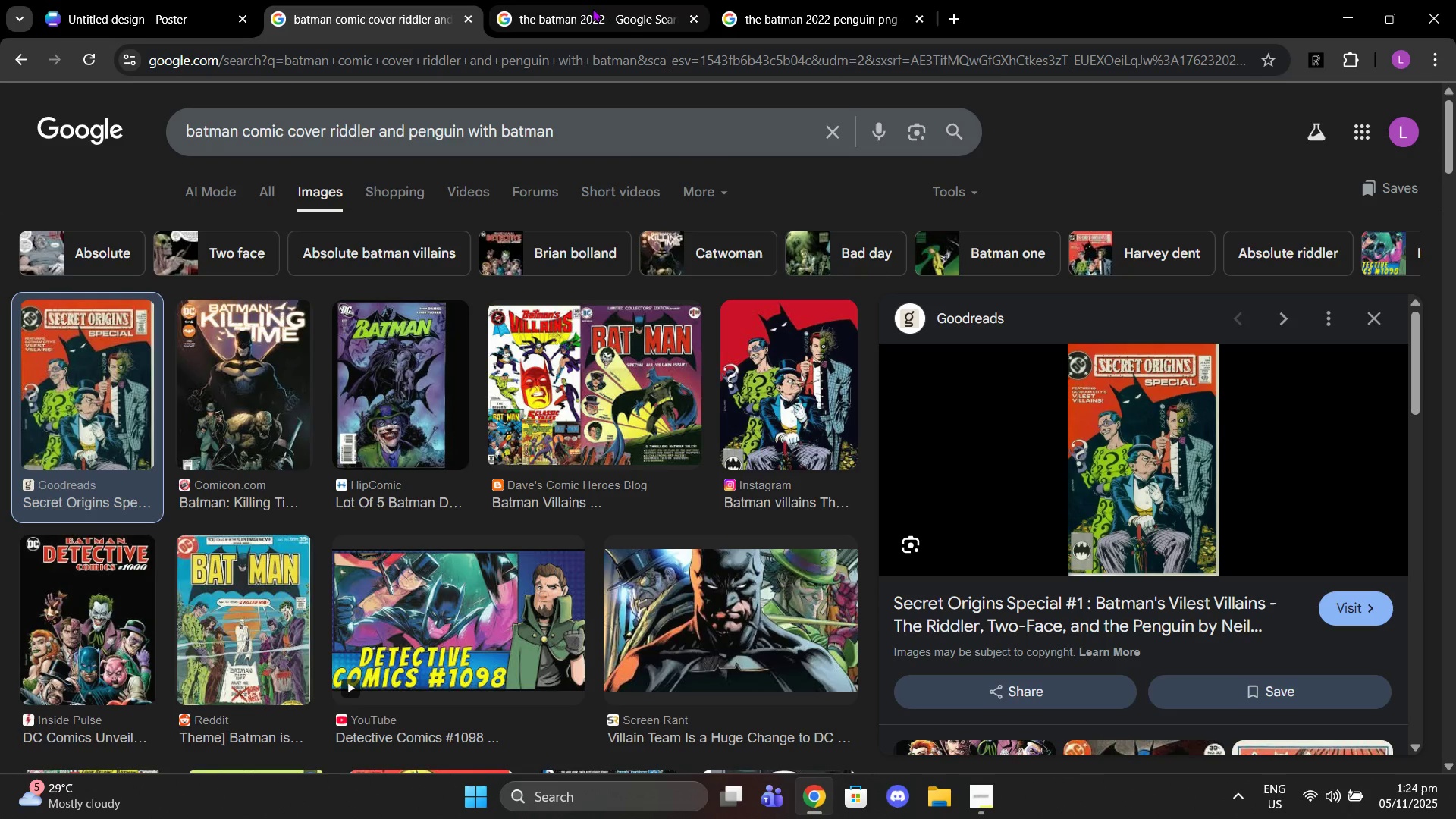 
left_click([592, 11])
 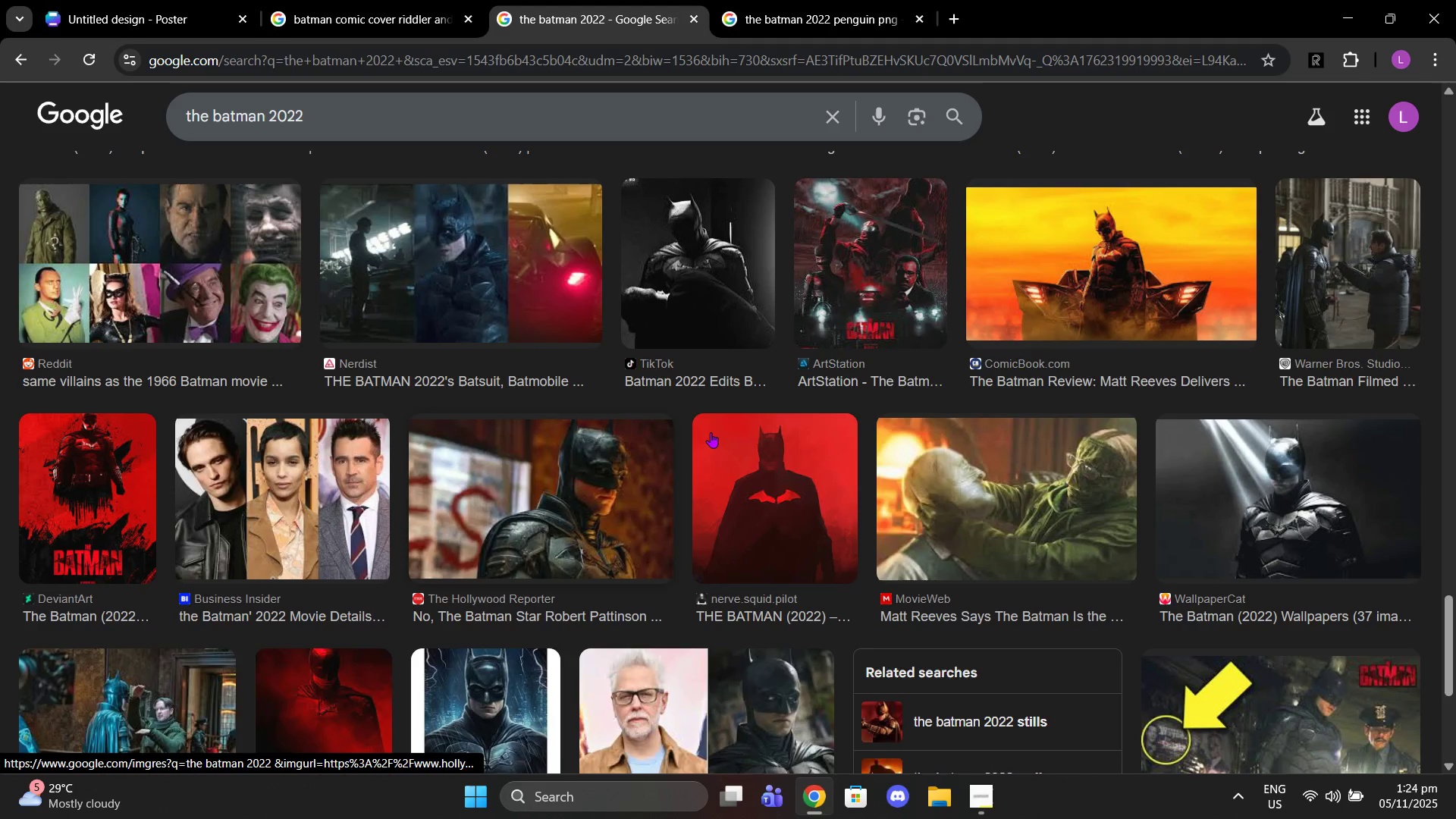 
scroll: coordinate [710, 504], scroll_direction: up, amount: 17.0
 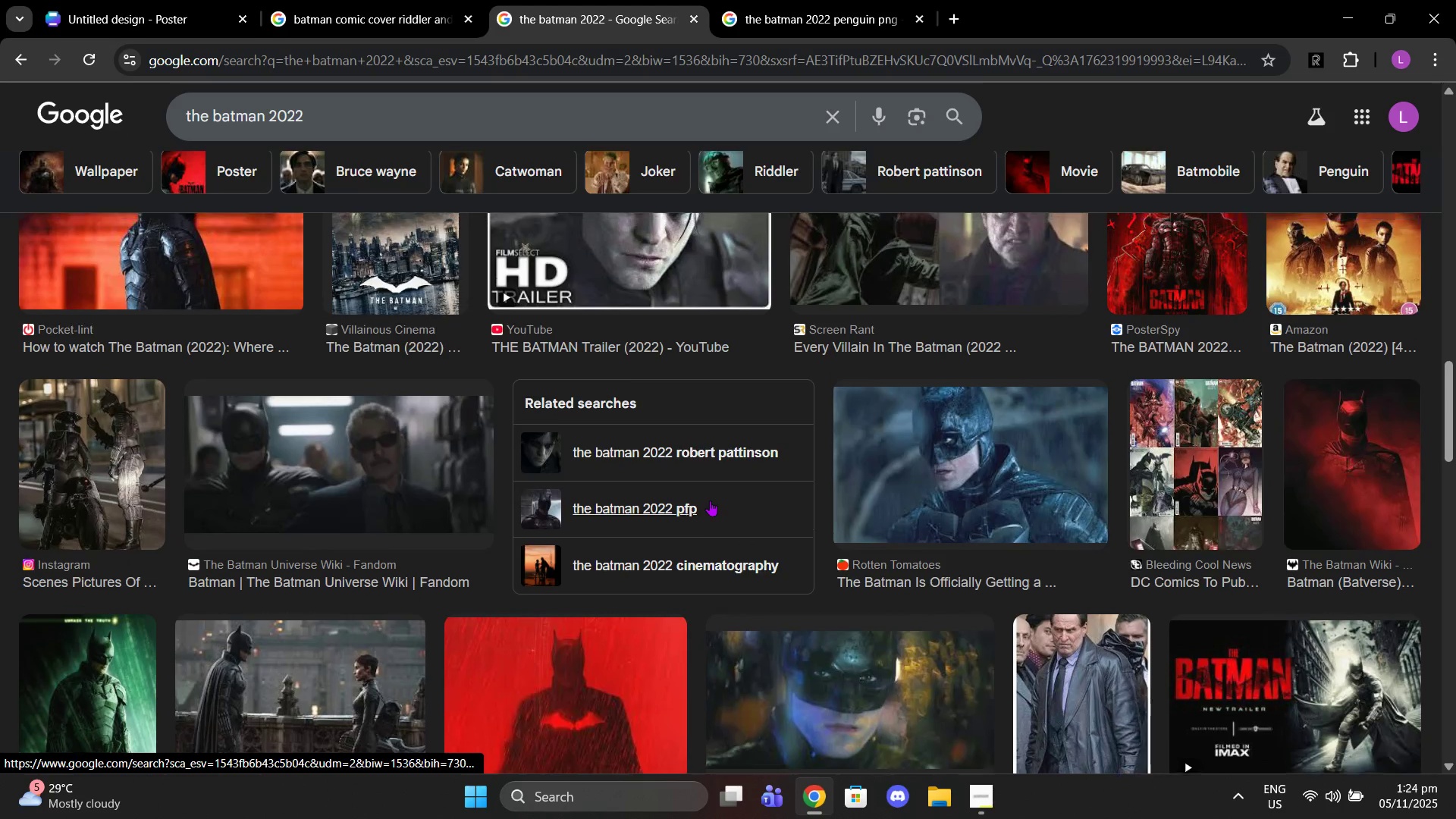 
left_click([399, 0])
 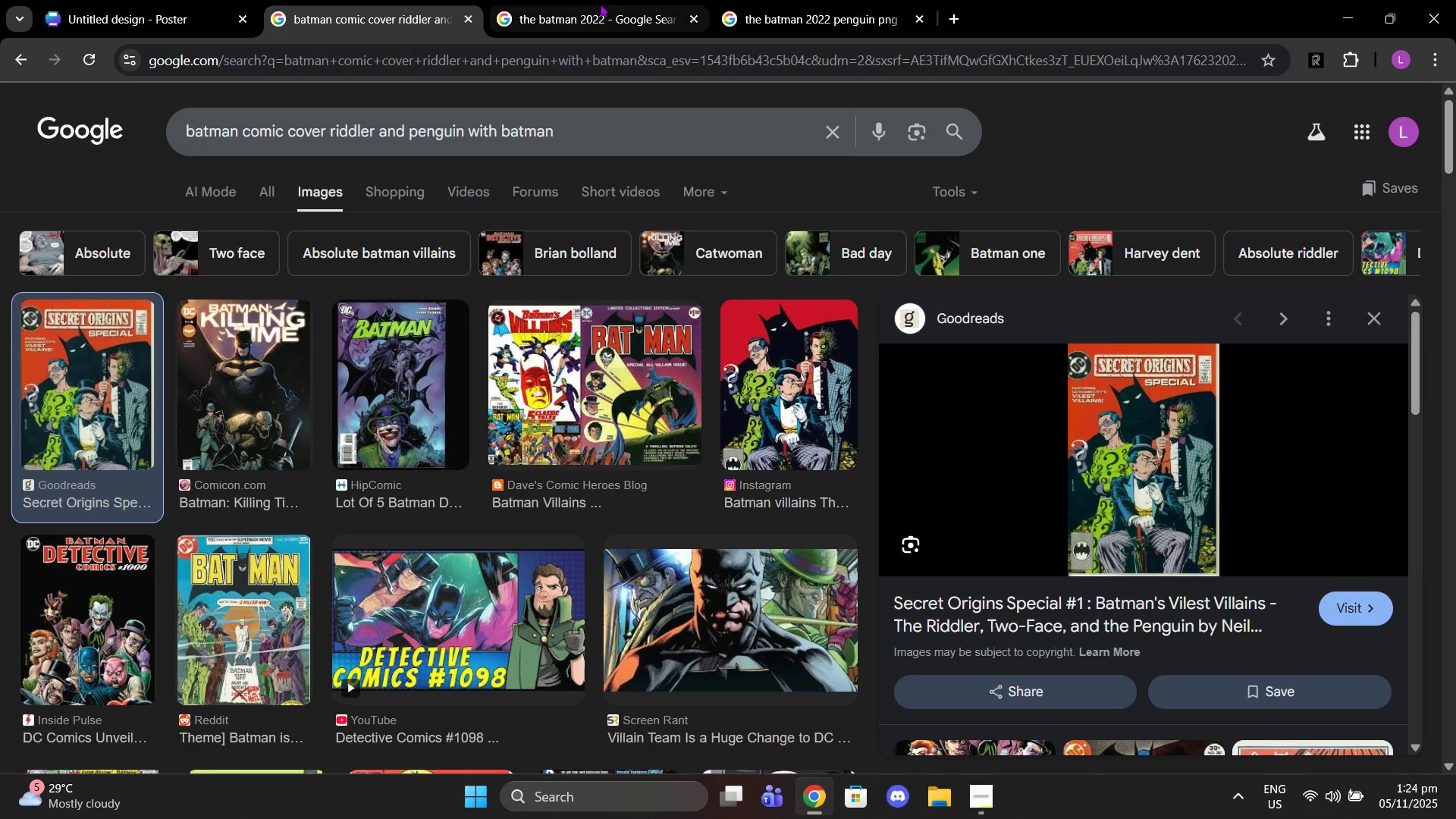 
scroll: coordinate [754, 466], scroll_direction: up, amount: 5.0
 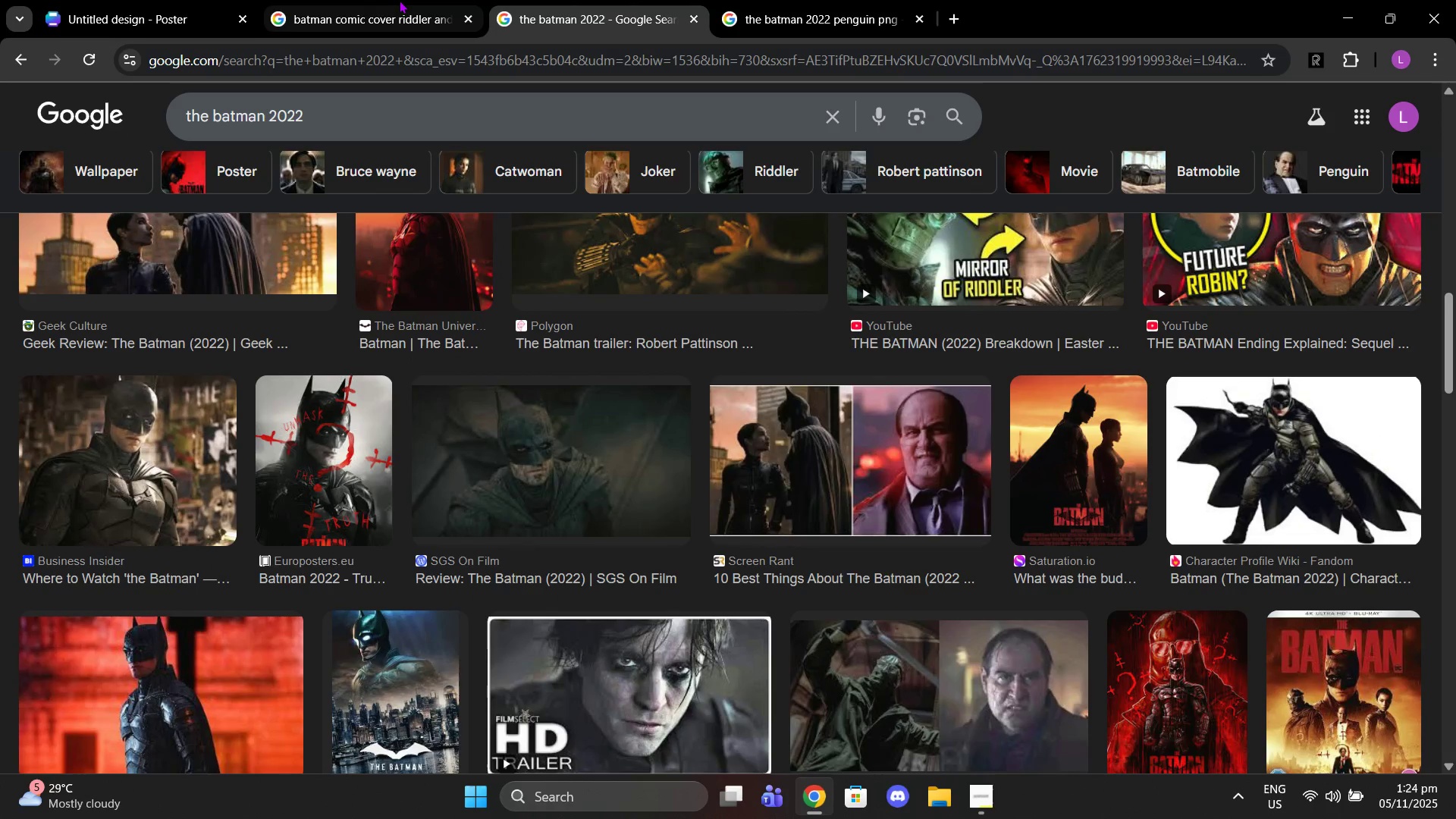 
left_click([600, 4])
 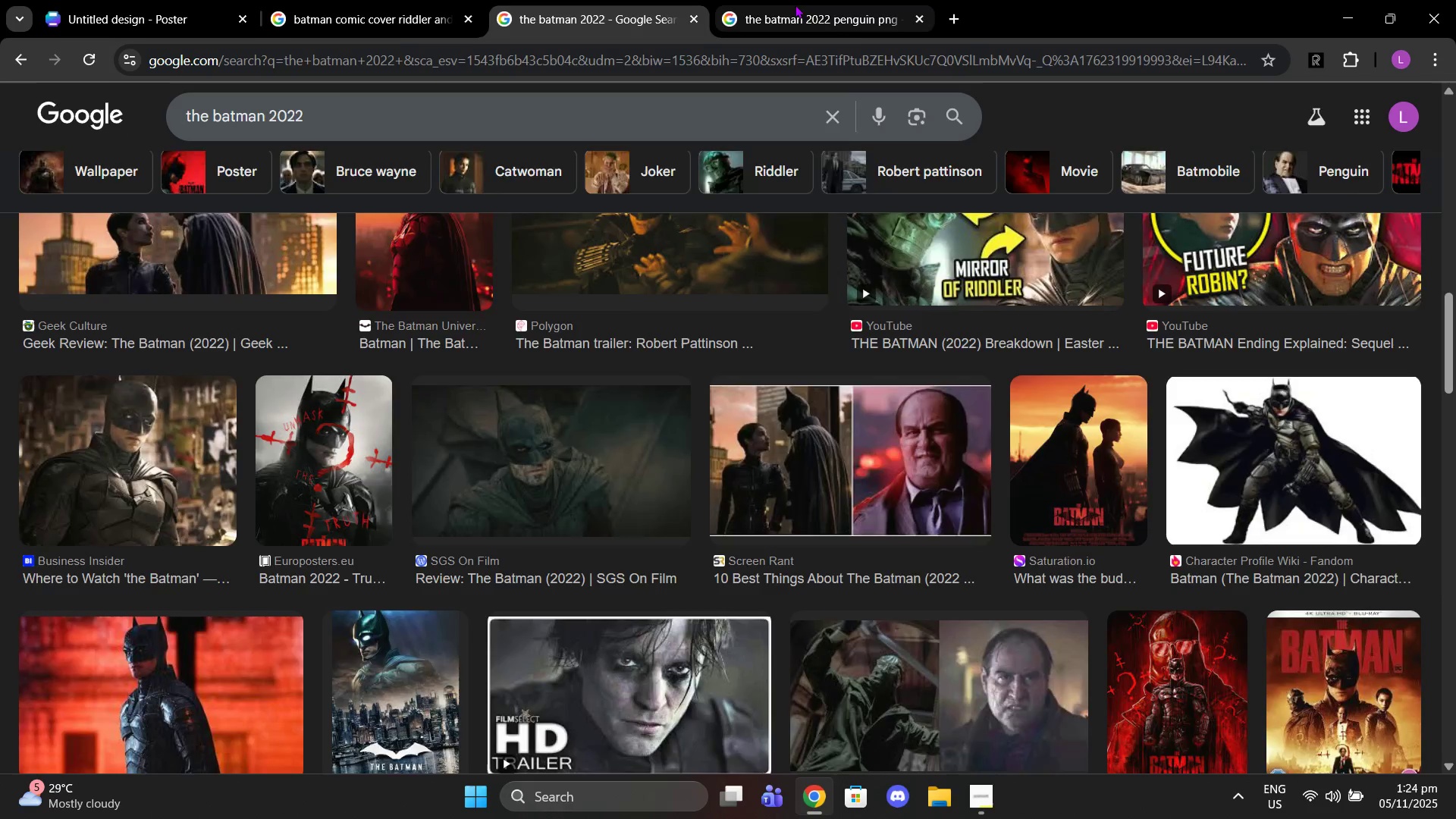 
left_click([795, 5])
 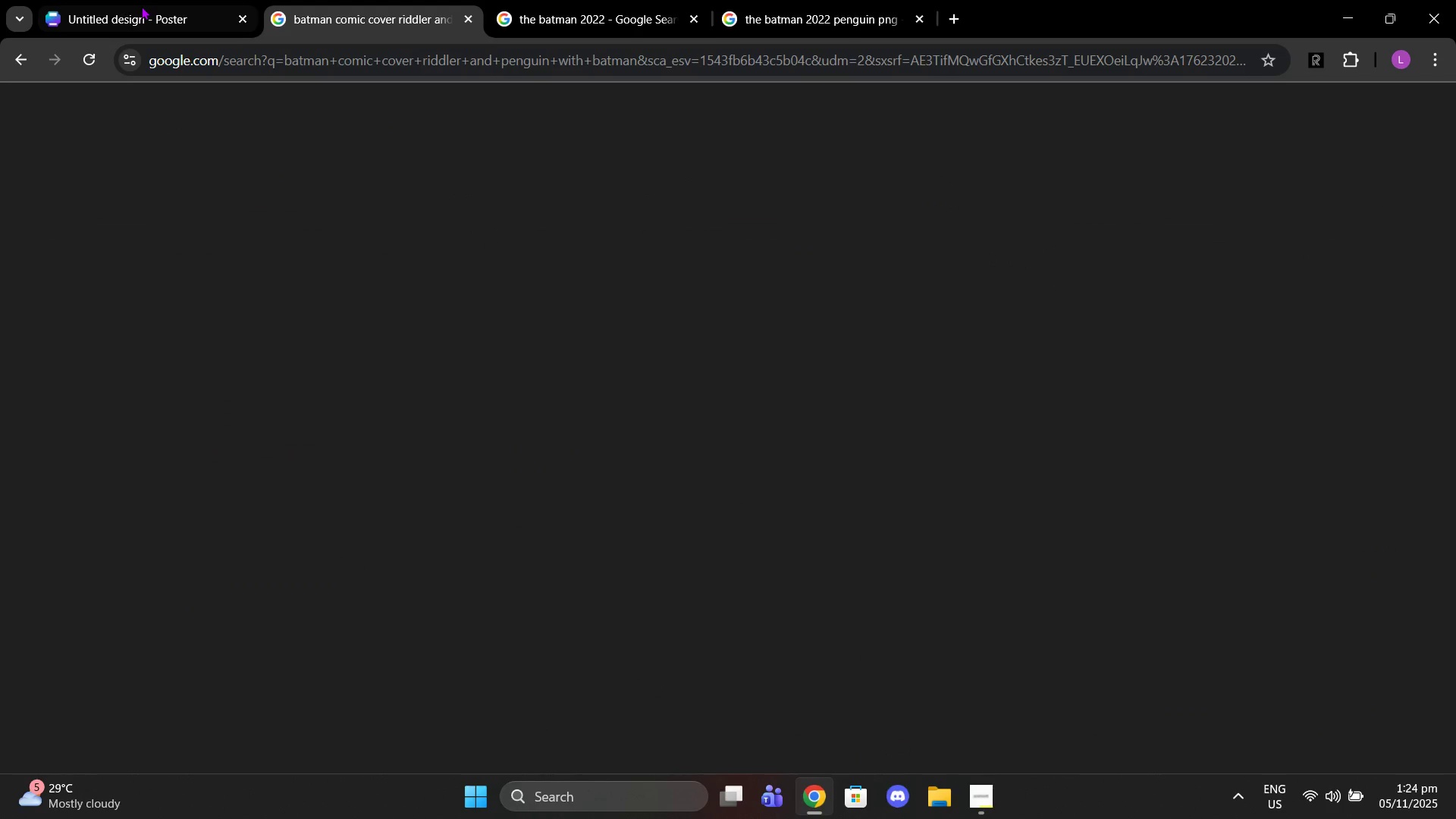 
left_click([141, 6])
 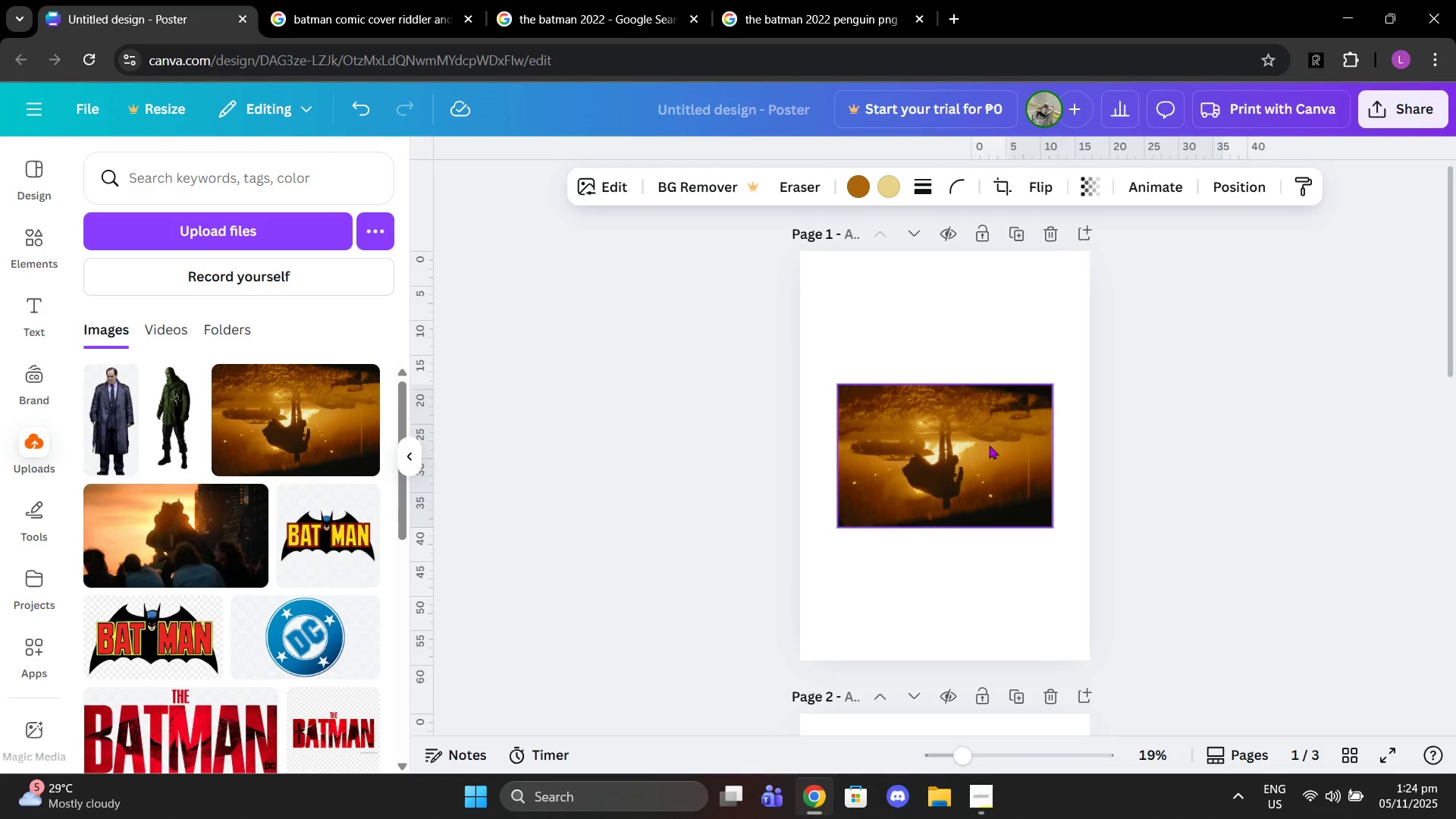 
double_click([989, 445])
 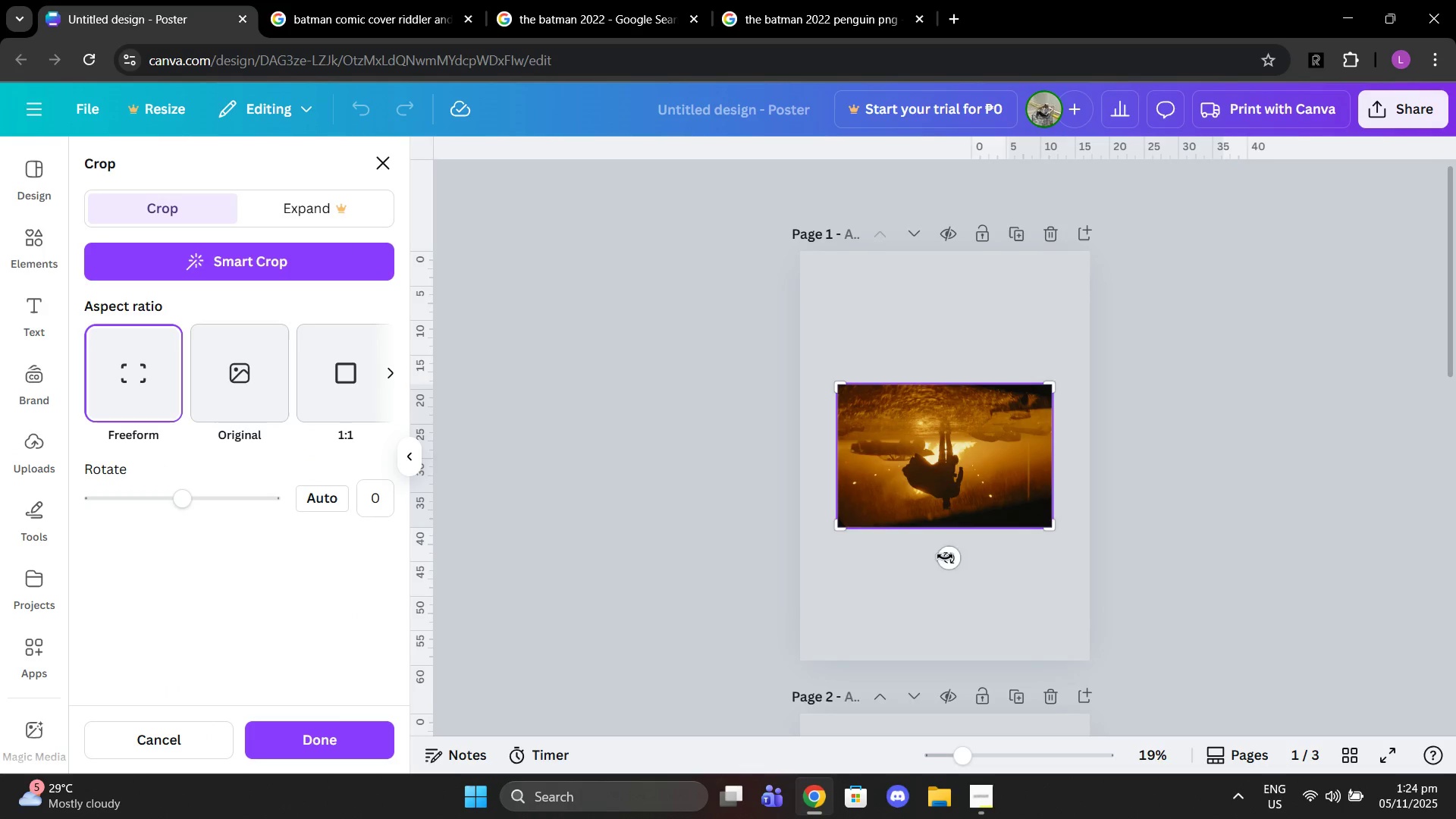 
left_click_drag(start_coordinate=[943, 558], to_coordinate=[911, 312])
 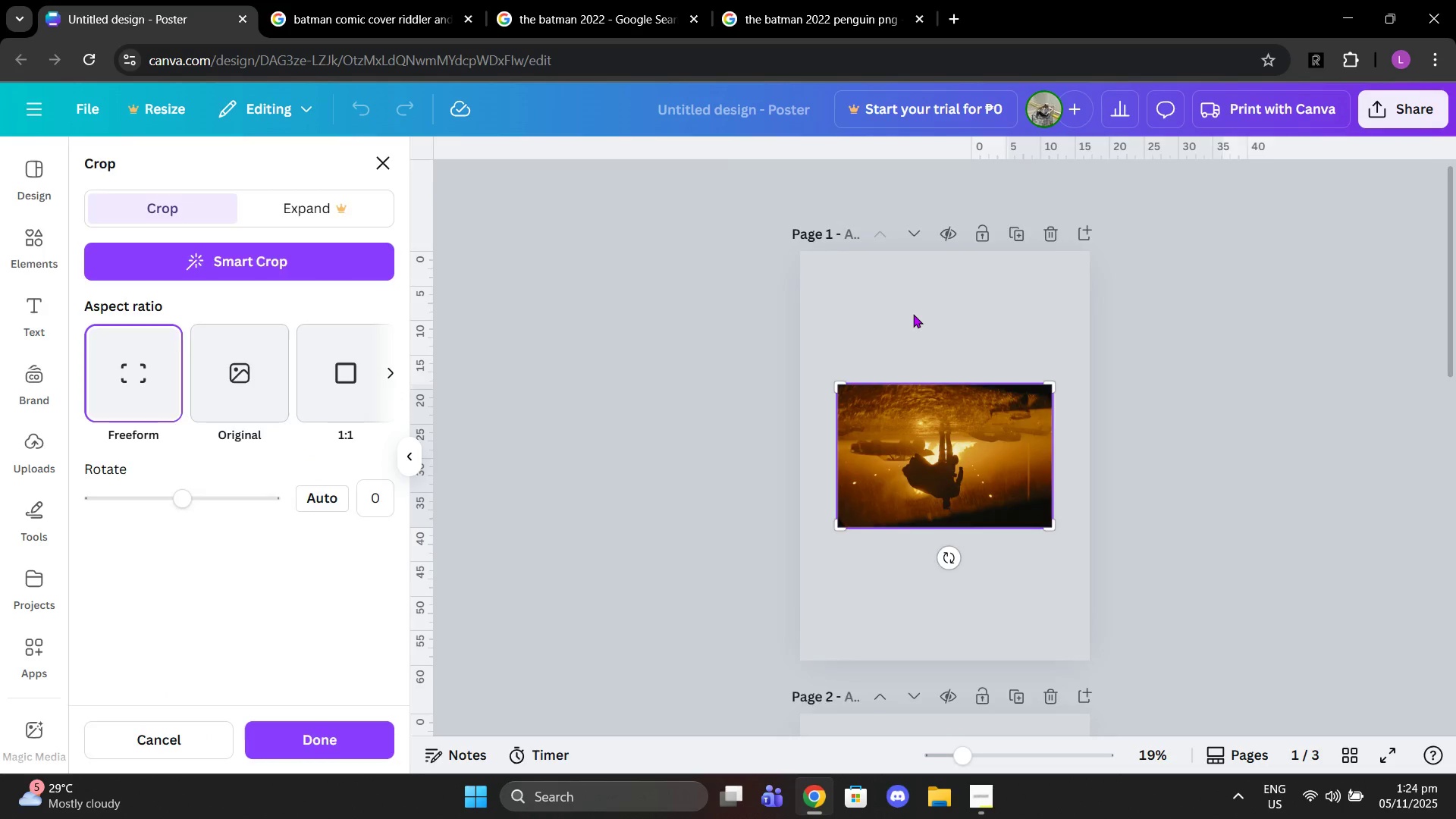 
left_click([913, 314])
 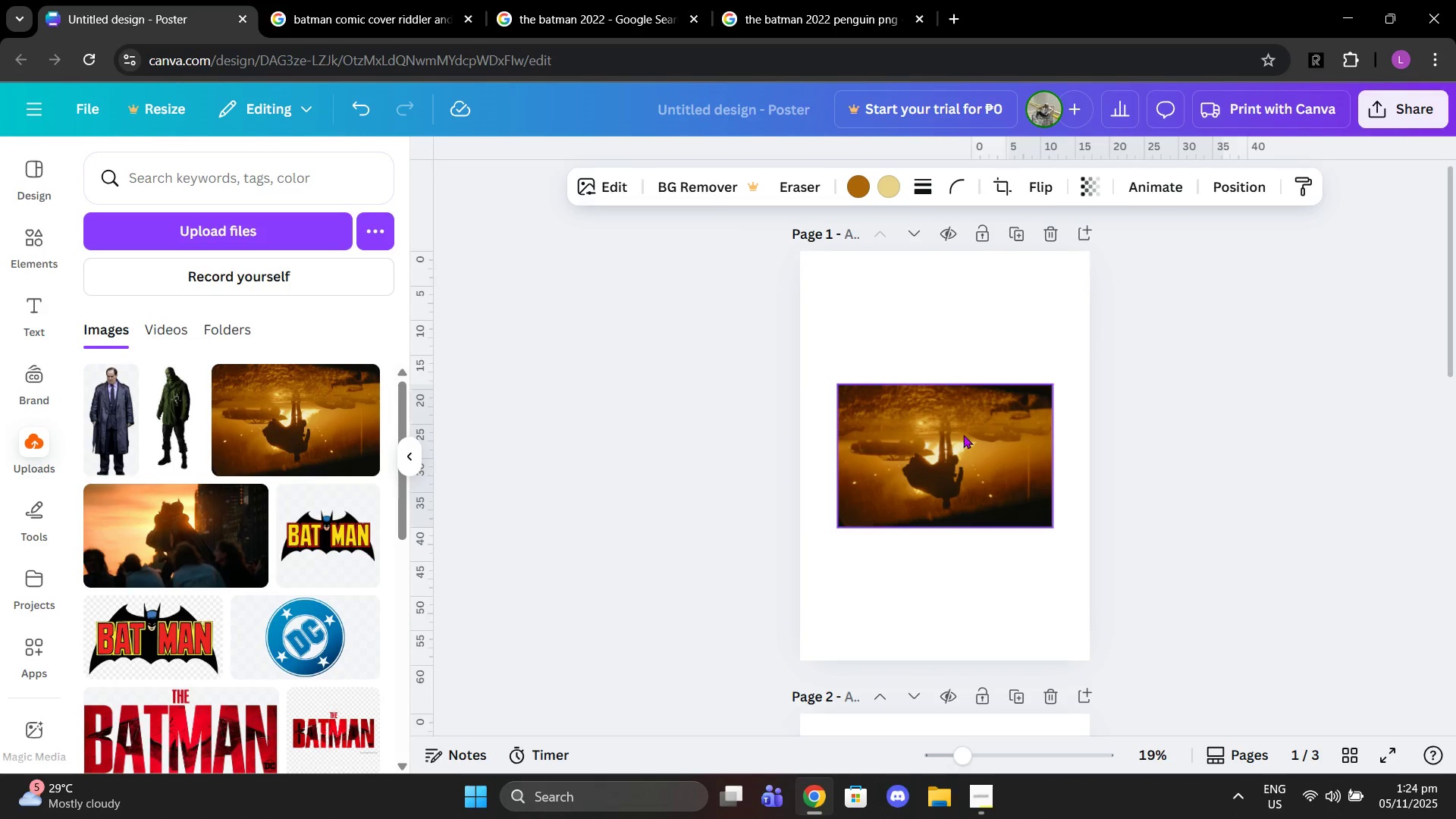 
left_click([964, 434])
 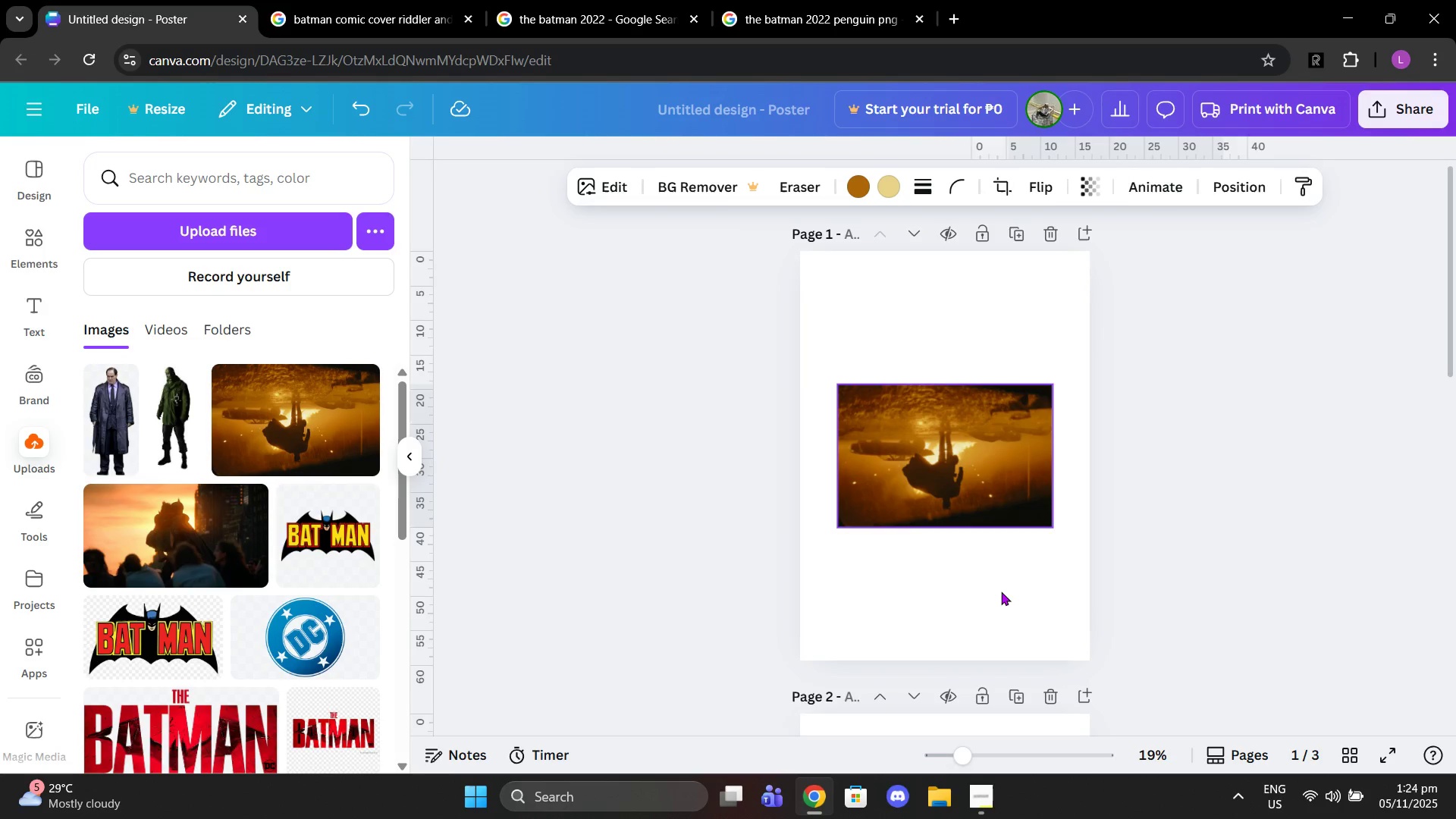 
left_click([1005, 593])
 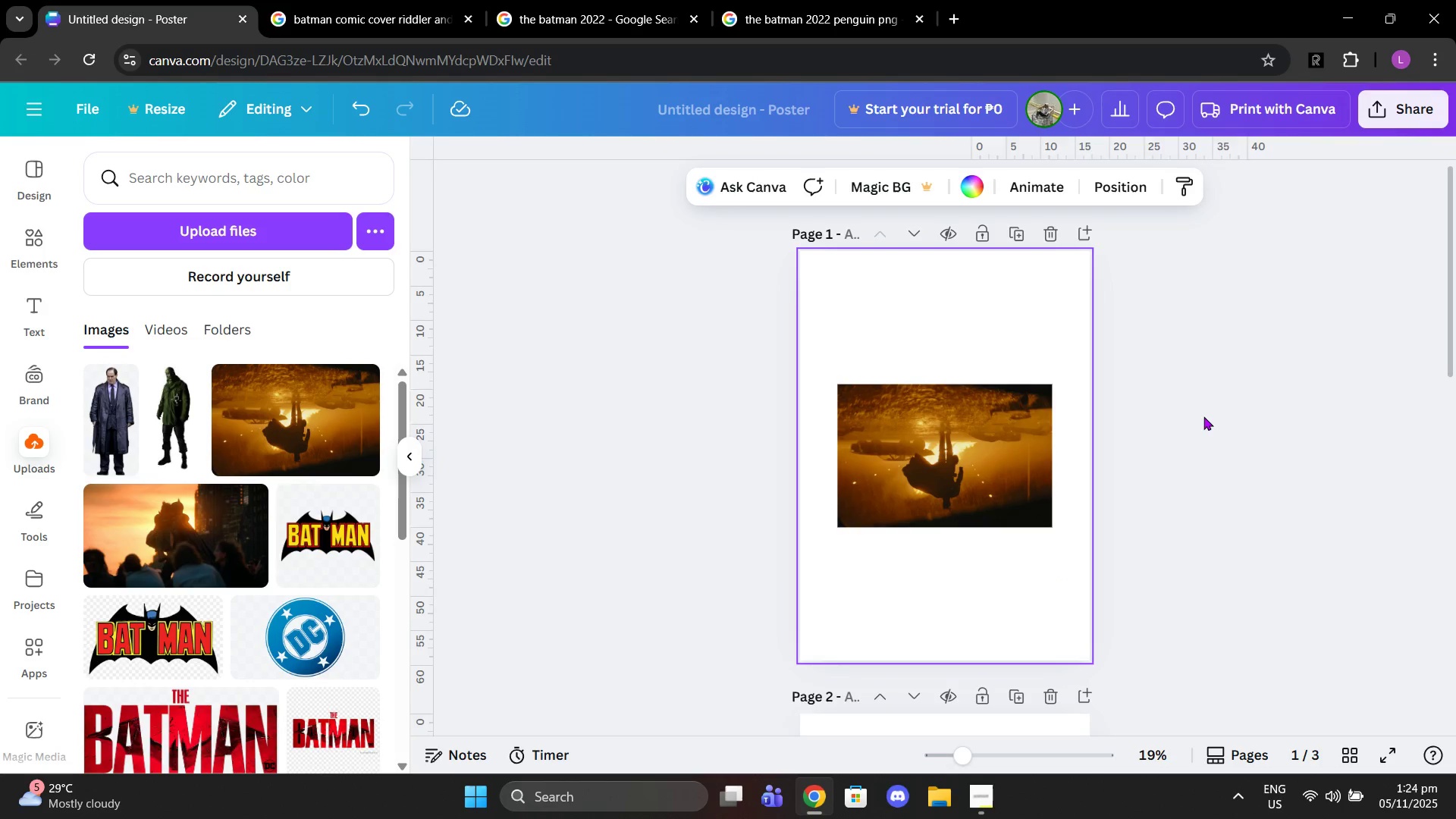 
left_click([1203, 416])
 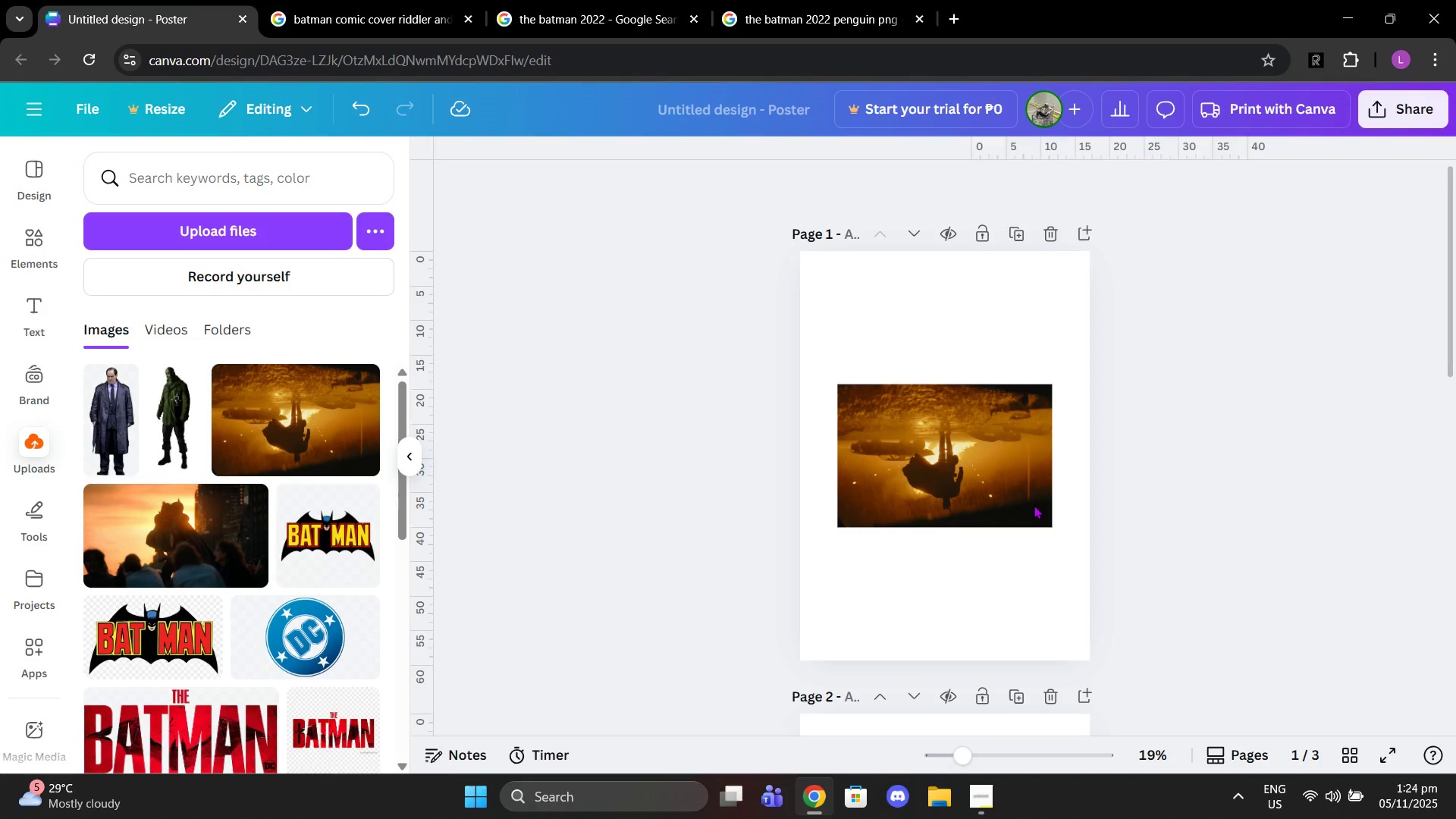 
scroll: coordinate [1029, 548], scroll_direction: up, amount: 1.0
 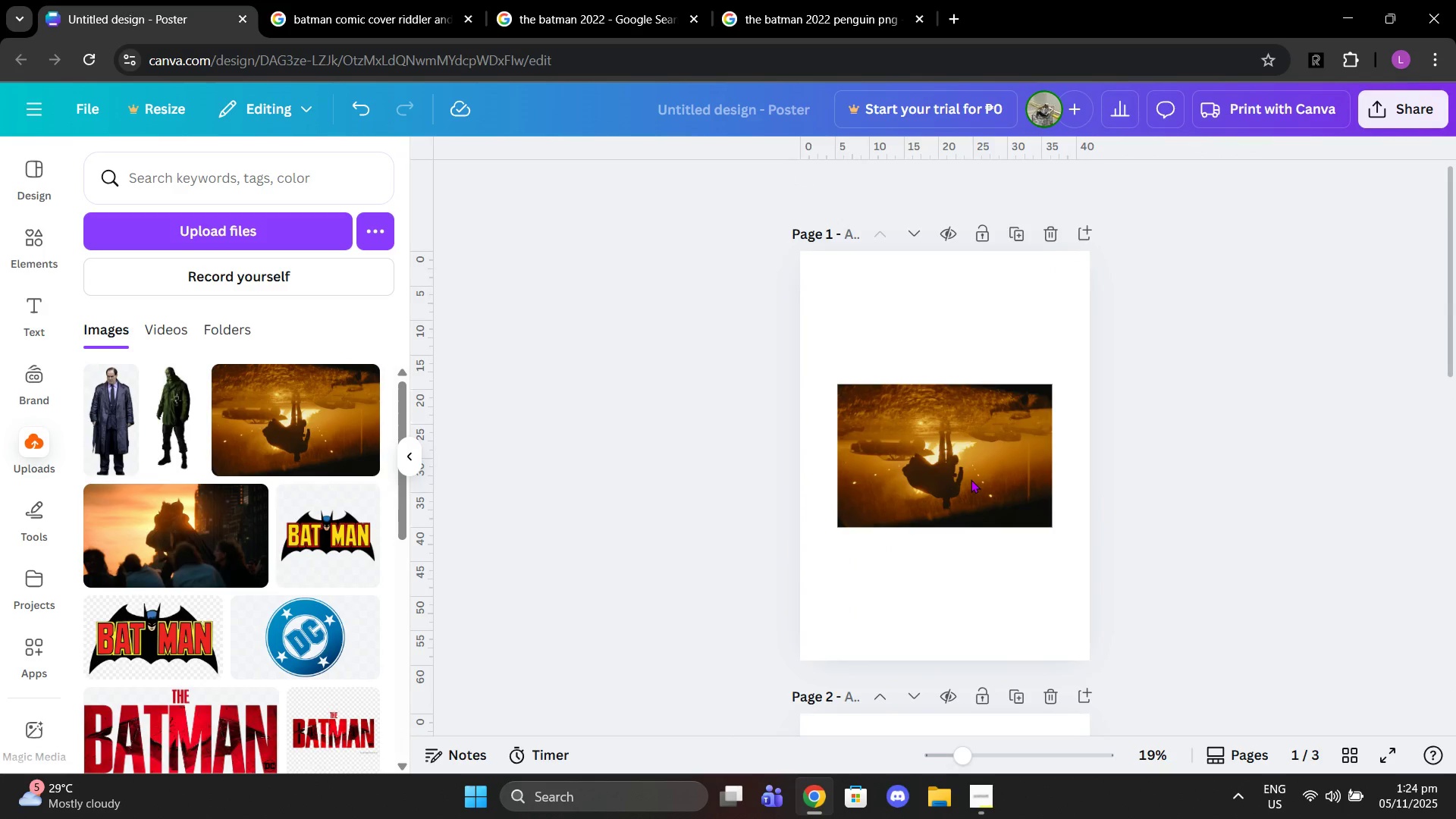 
left_click([971, 479])
 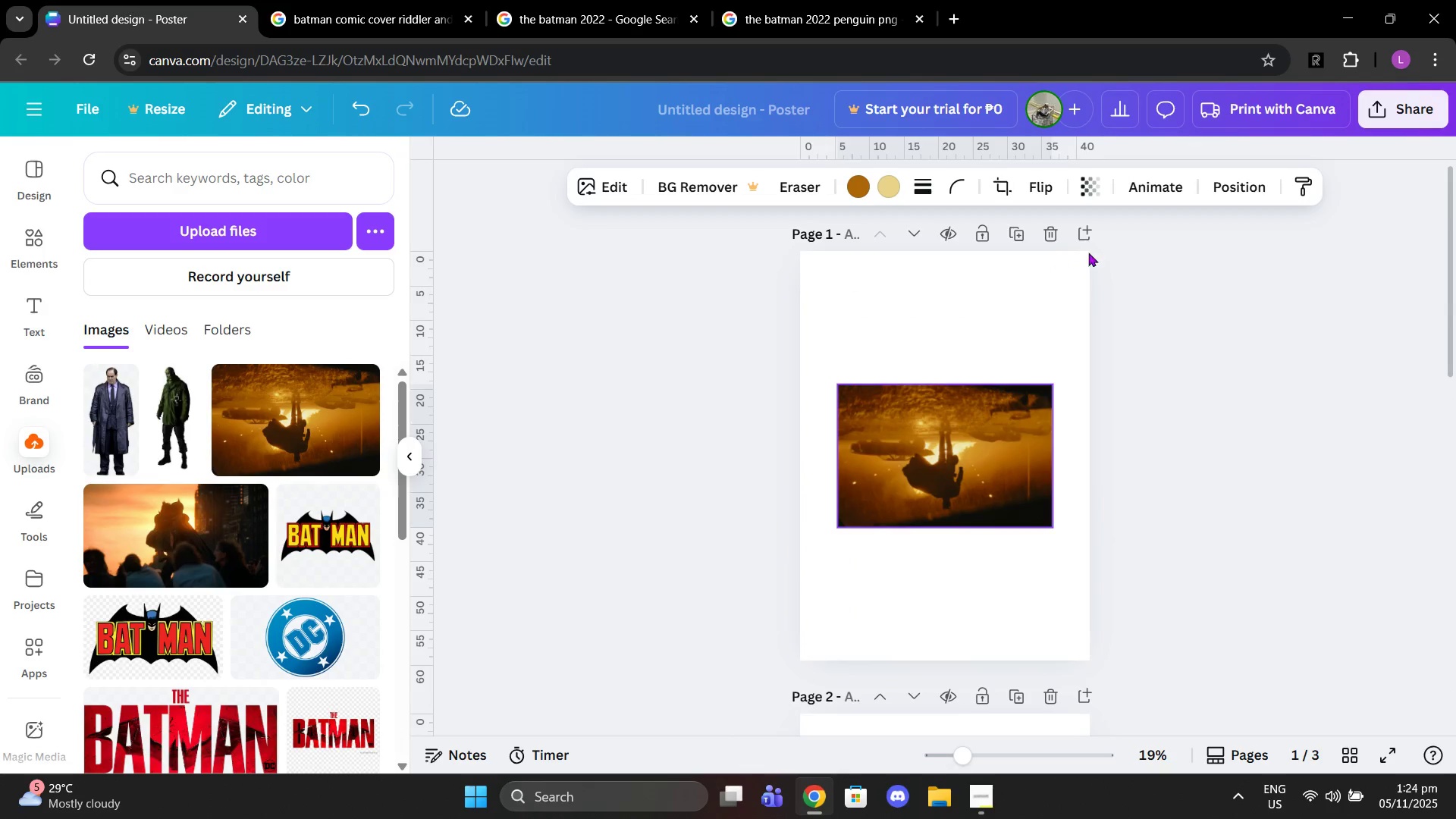 
key(Delete)
 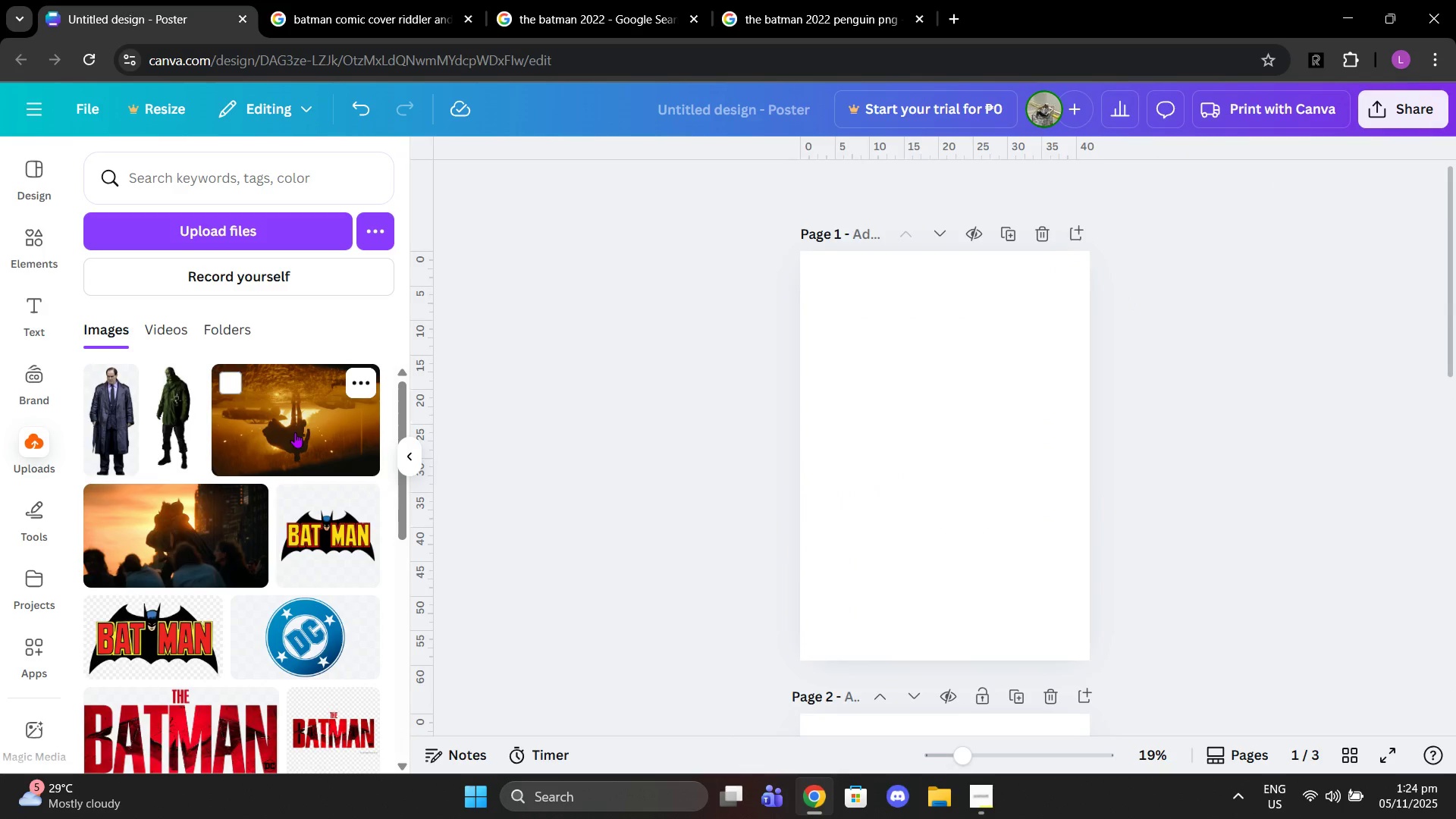 
left_click([295, 432])
 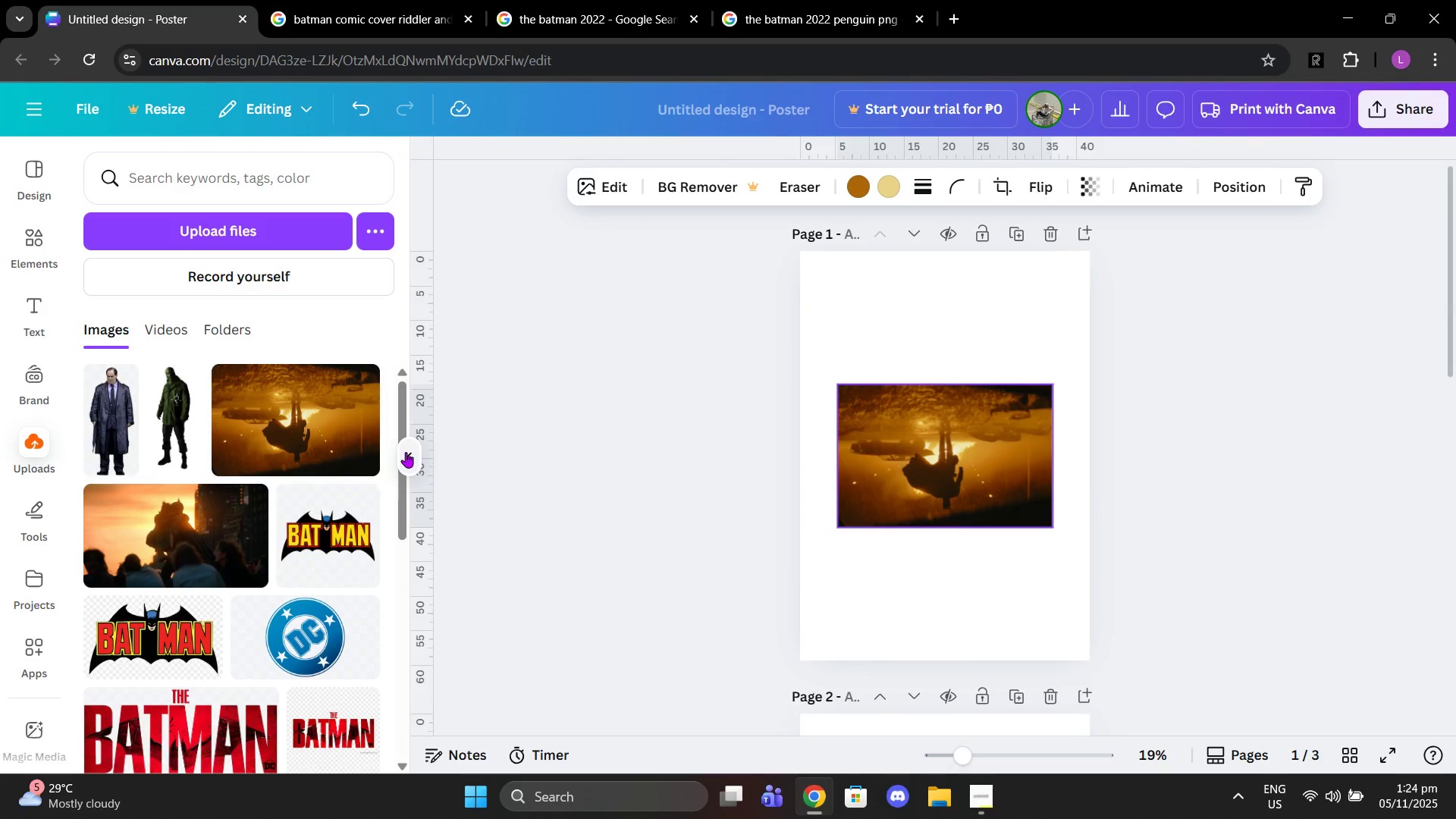 
left_click([406, 452])
 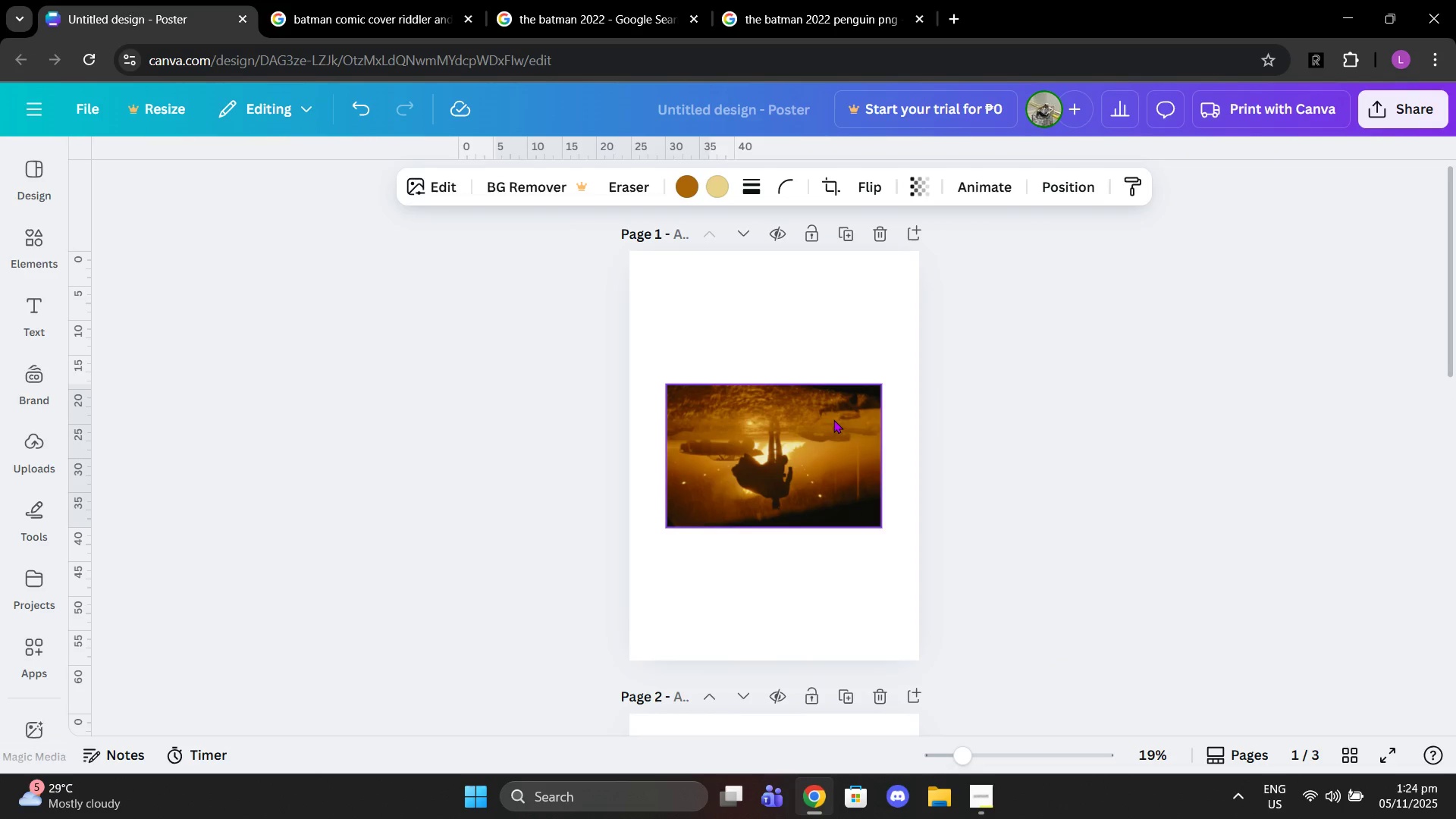 
left_click_drag(start_coordinate=[833, 419], to_coordinate=[844, 455])
 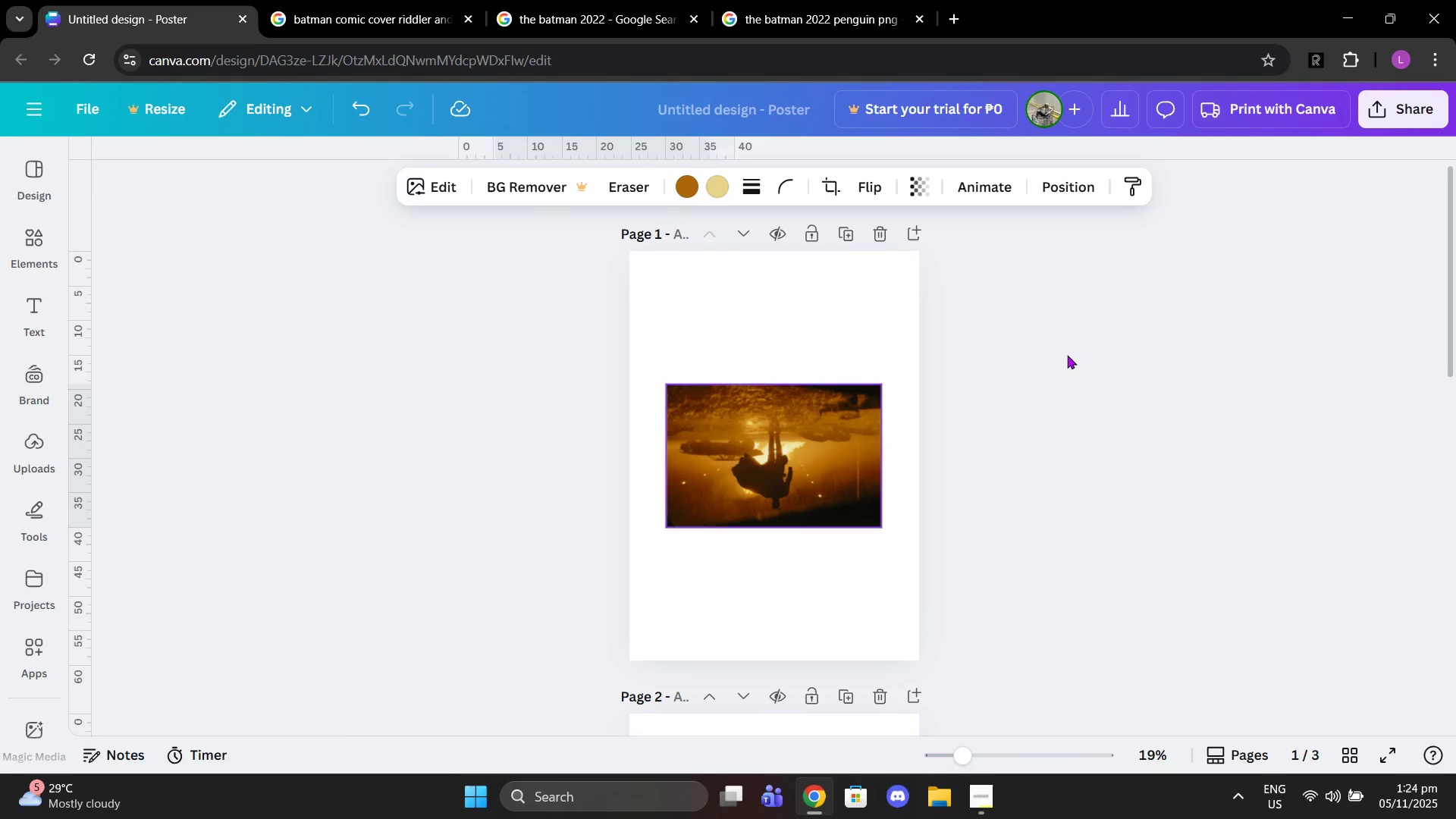 
left_click([1067, 355])
 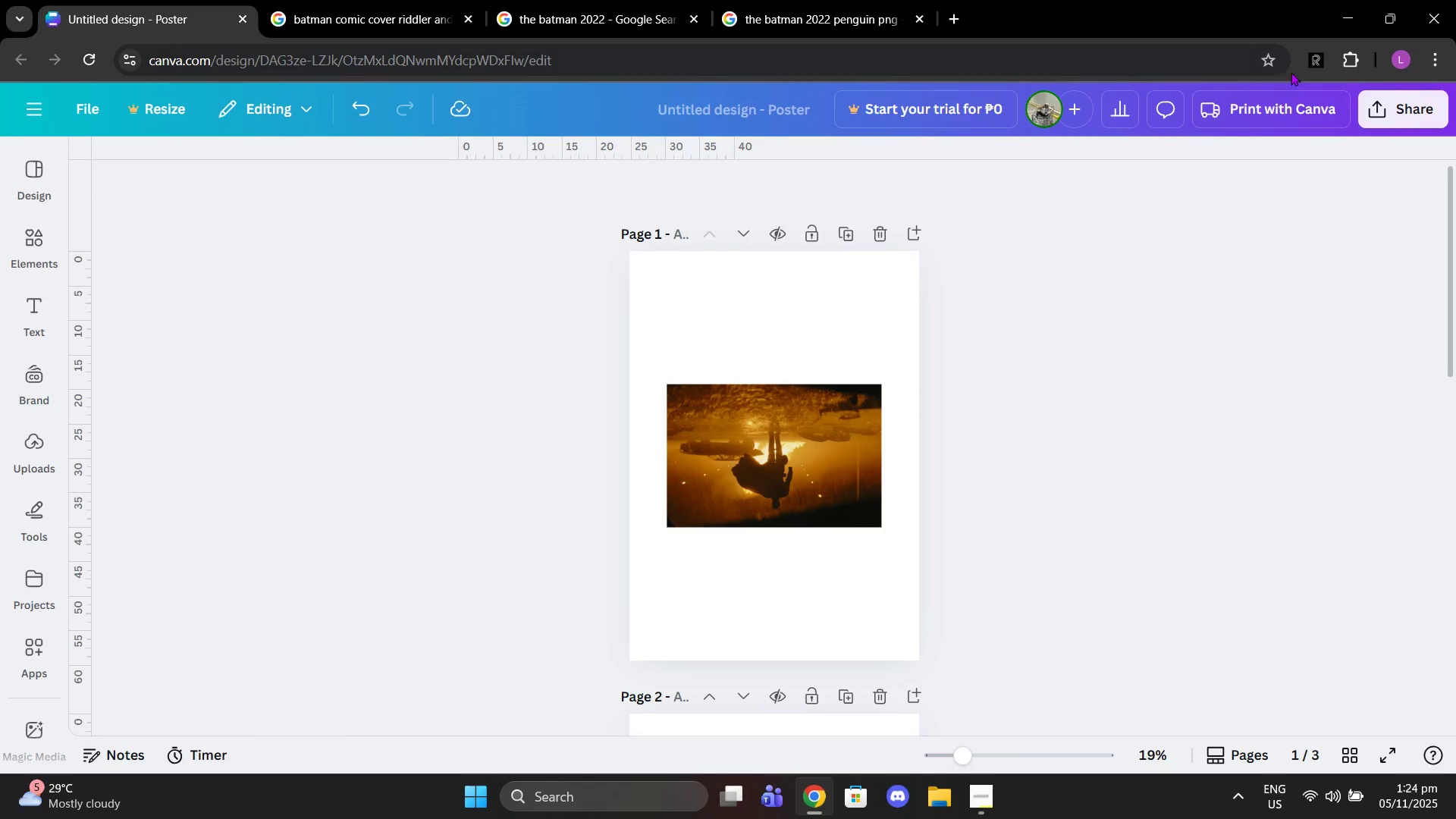 
left_click([1310, 72])
 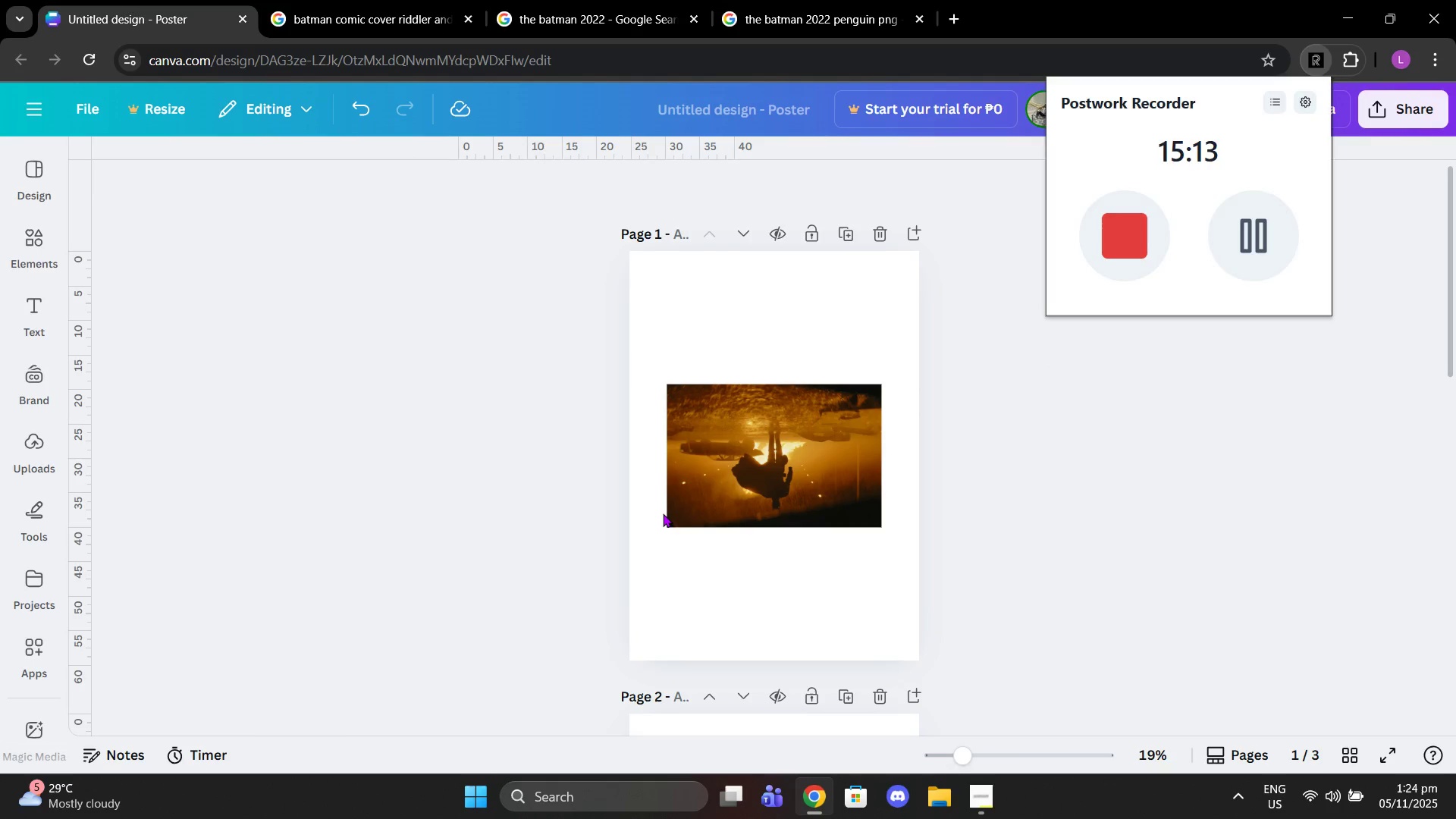 
left_click([662, 514])
 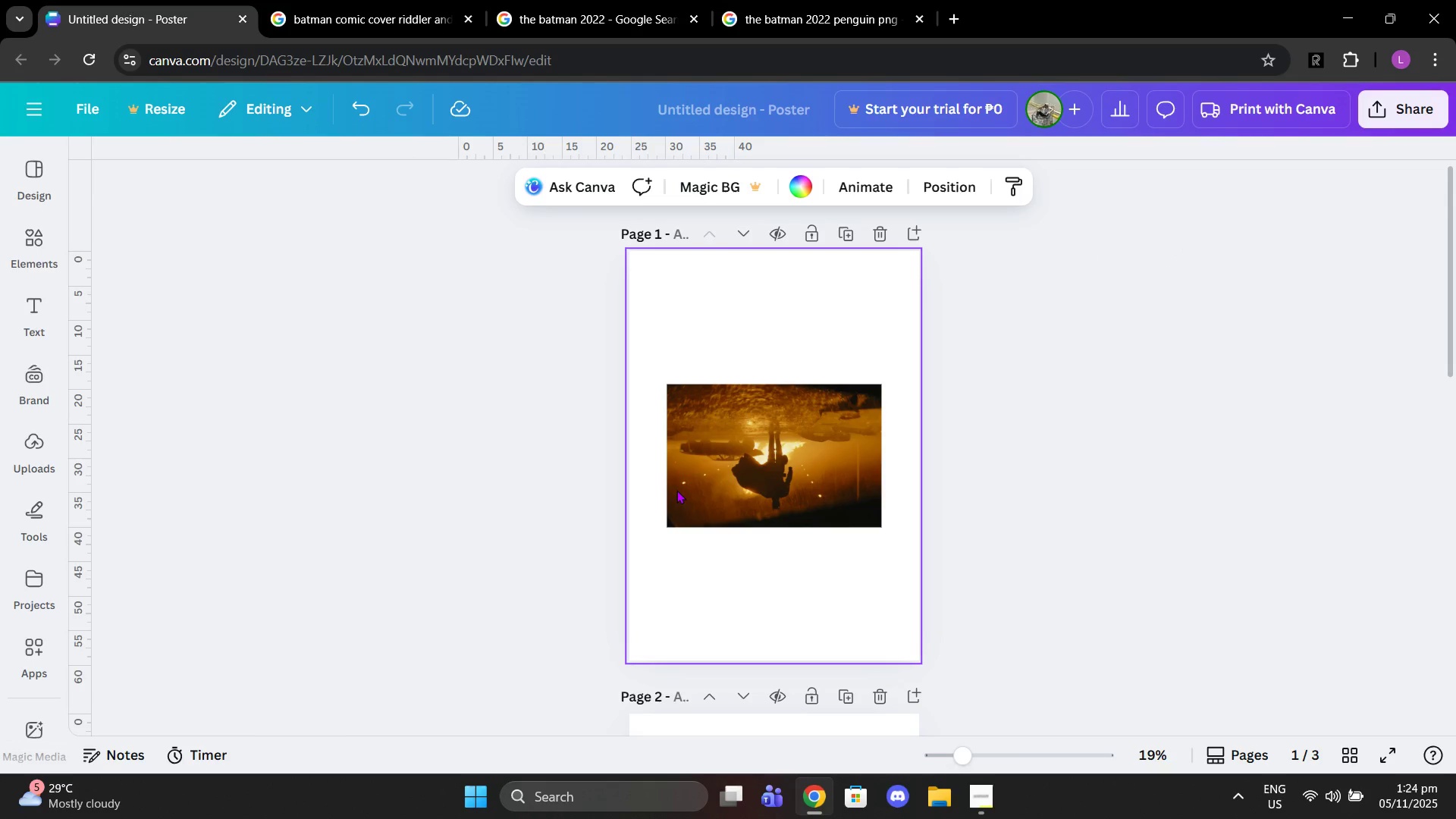 
left_click([685, 491])
 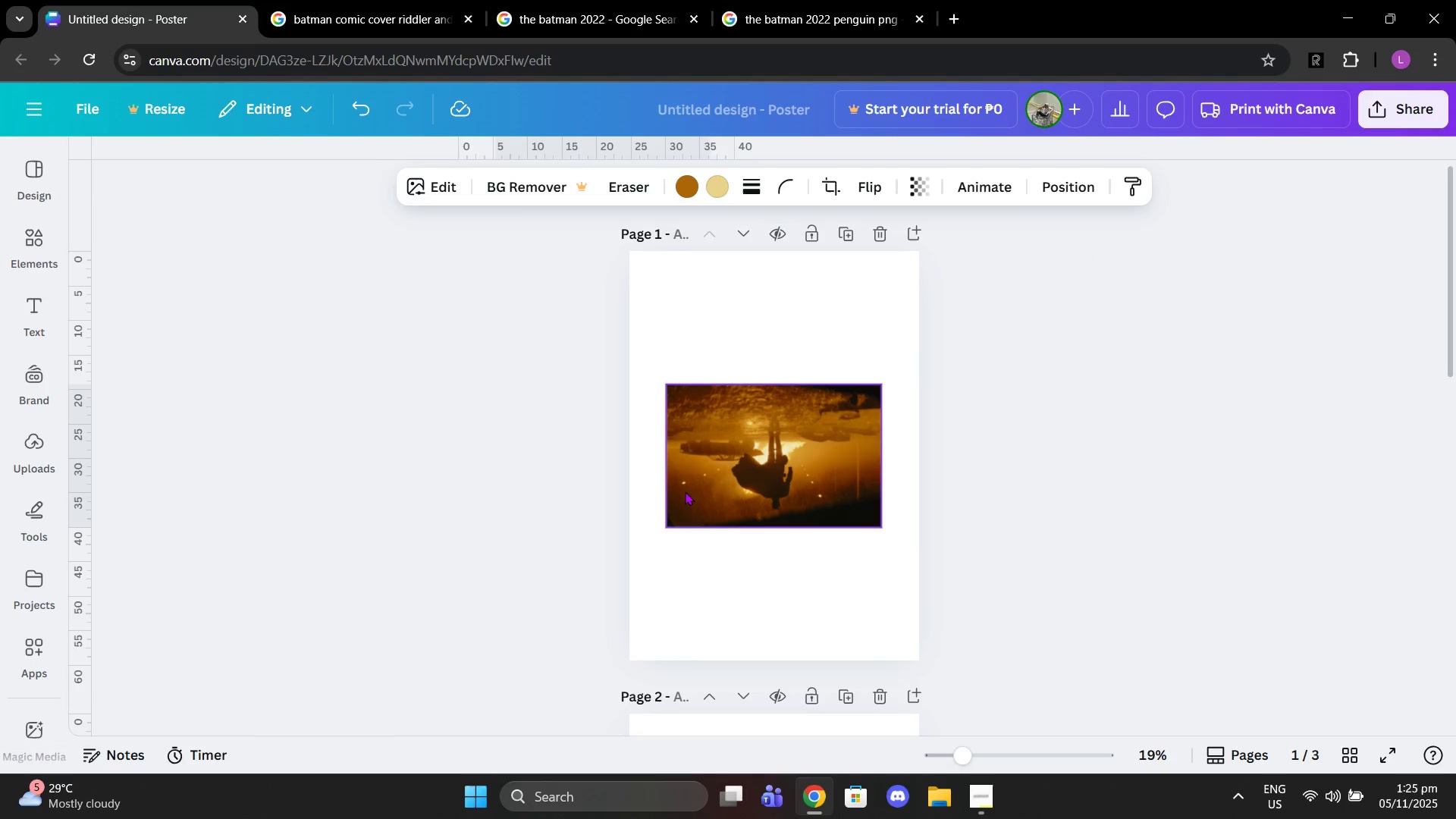 
double_click([685, 491])
 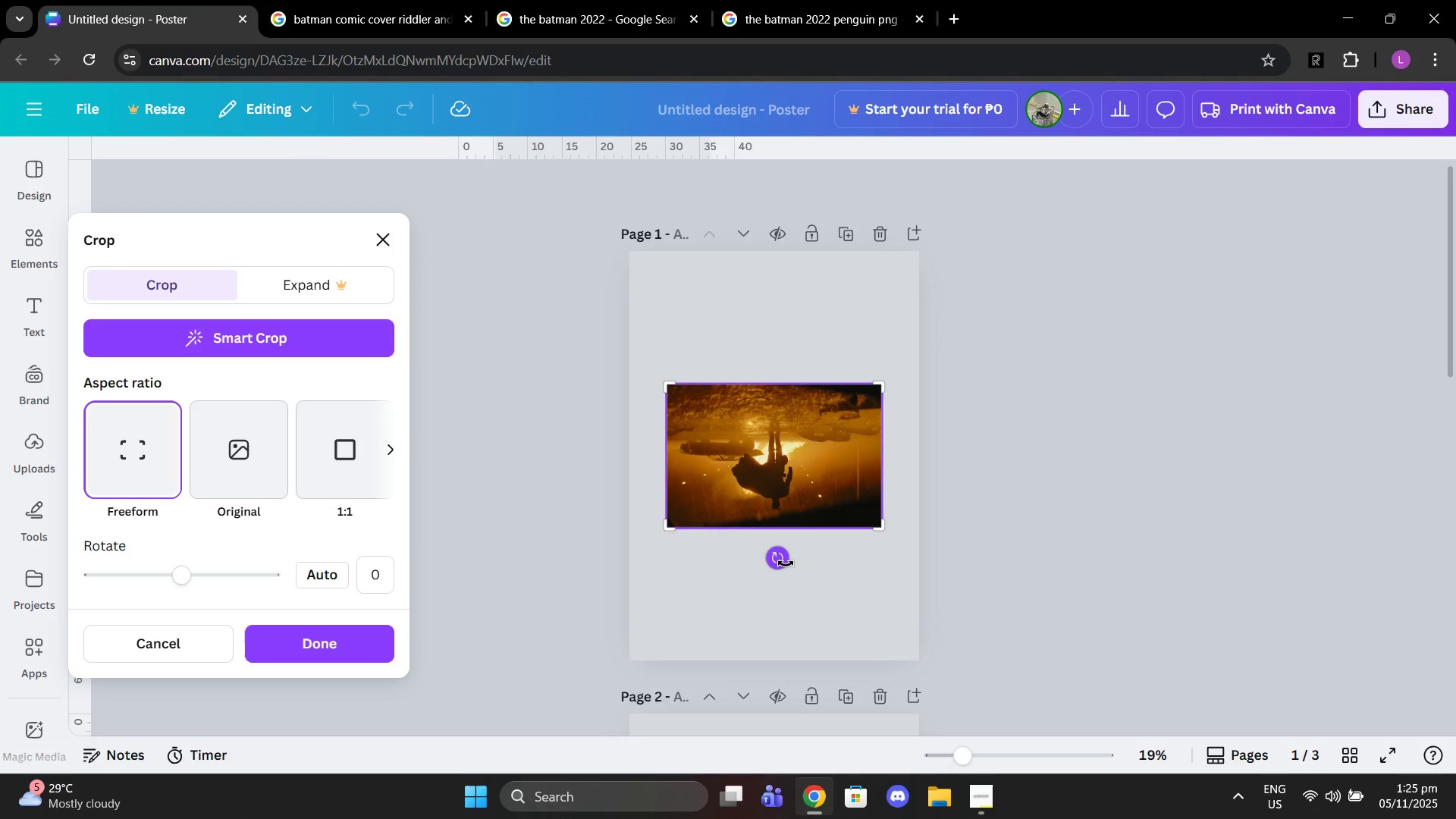 
left_click_drag(start_coordinate=[777, 563], to_coordinate=[815, 320])
 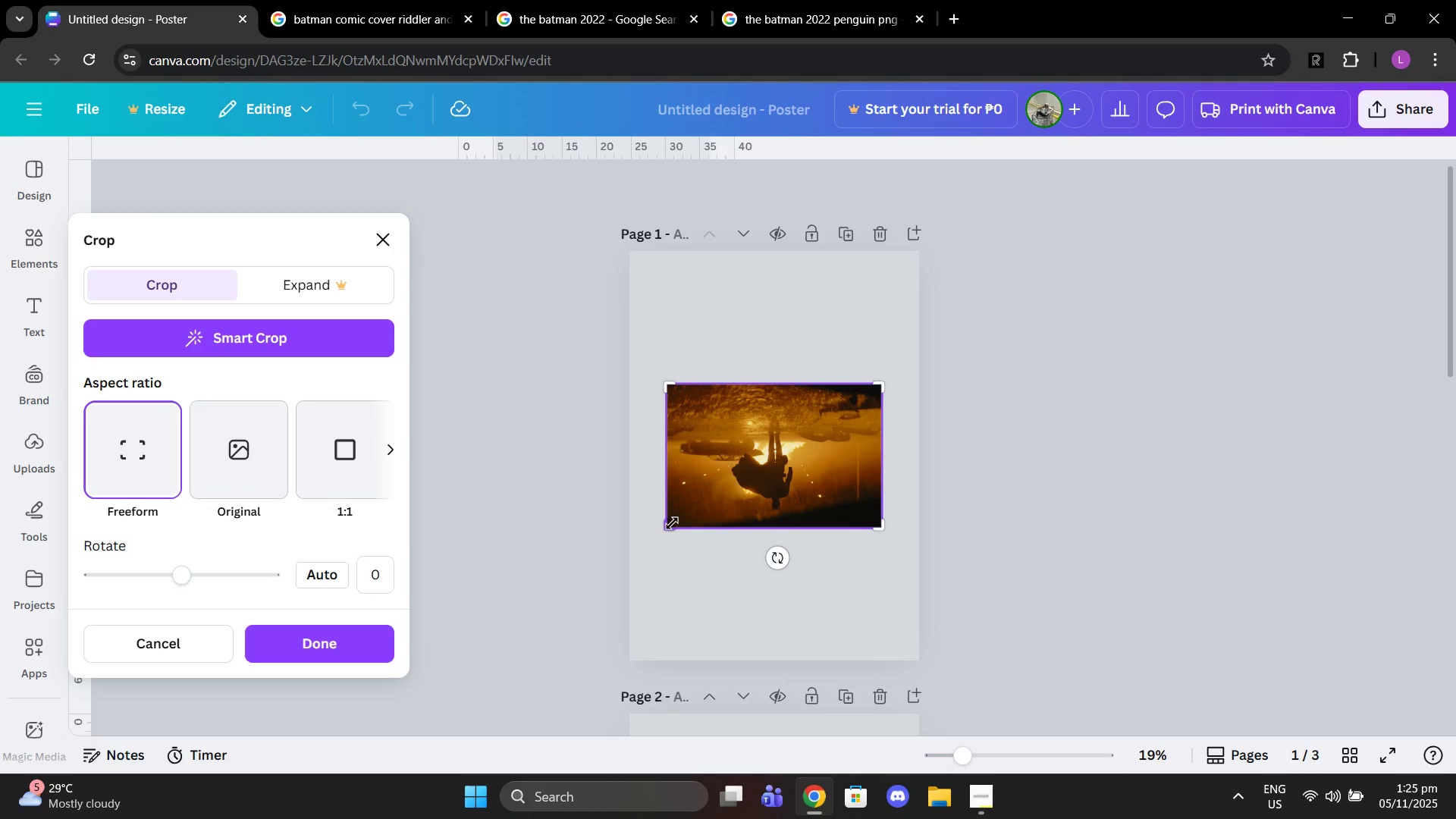 
left_click_drag(start_coordinate=[670, 527], to_coordinate=[551, 598])
 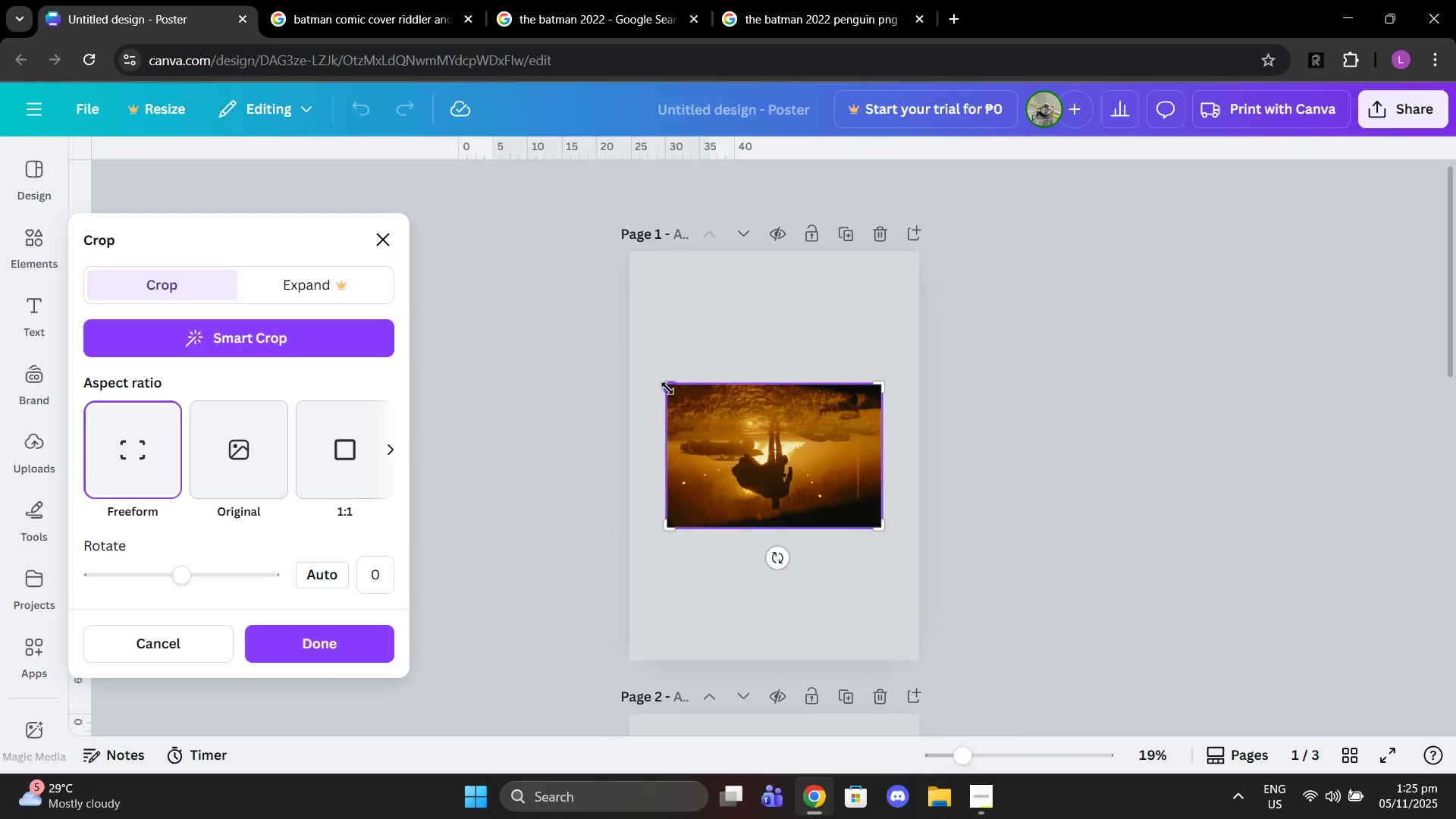 
left_click_drag(start_coordinate=[667, 388], to_coordinate=[732, 426])
 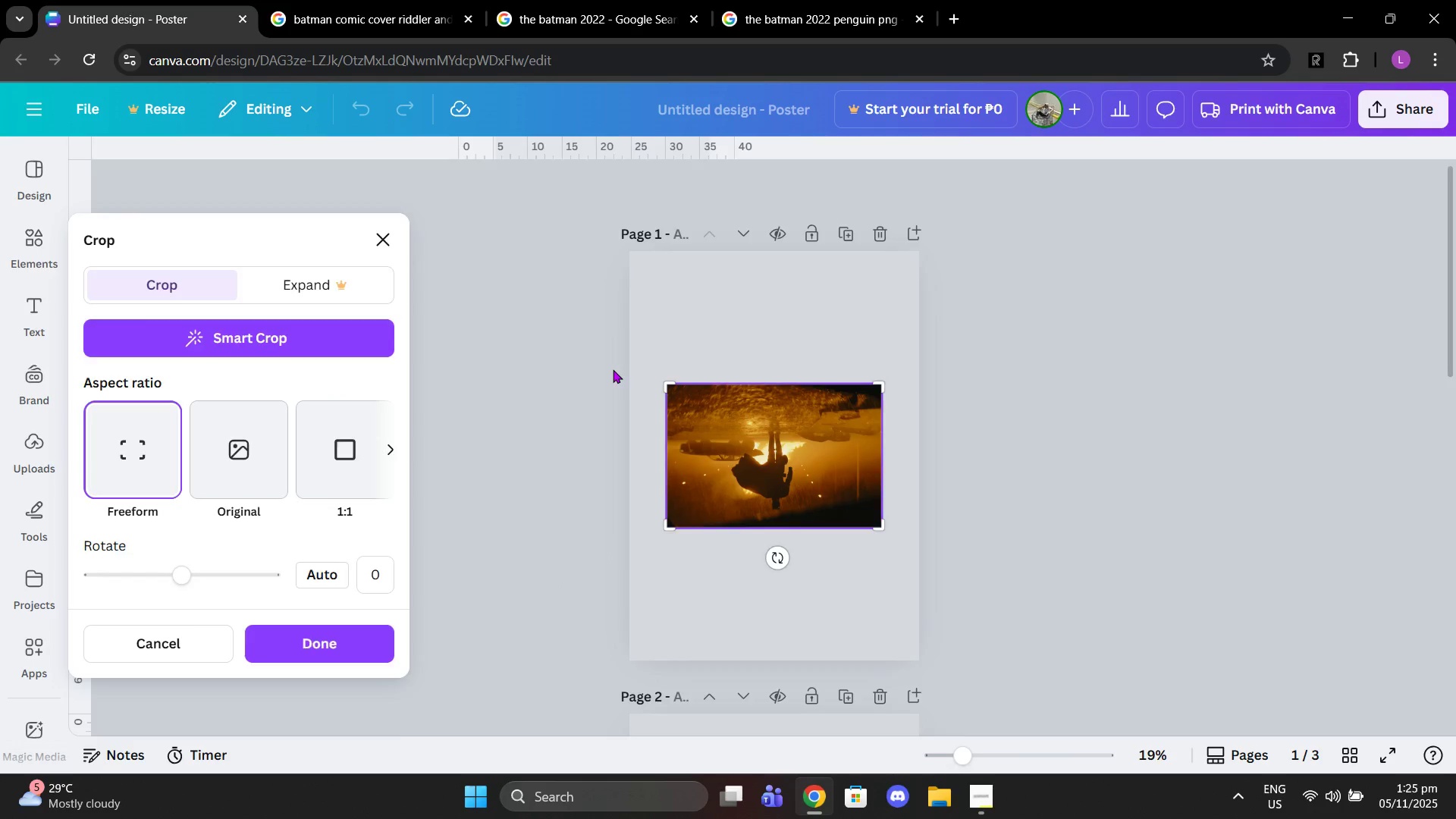 
left_click([613, 369])
 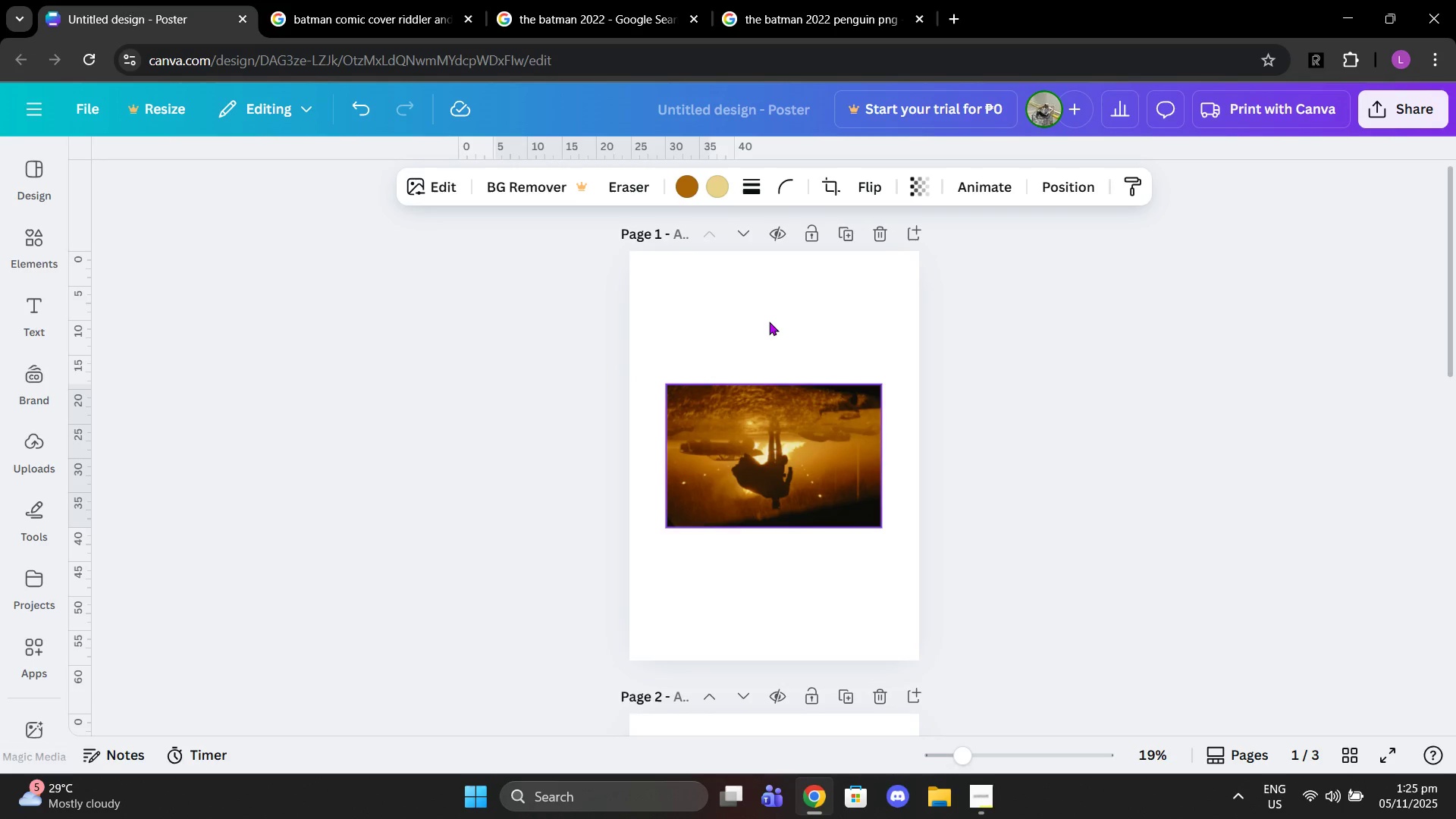 
left_click([769, 322])
 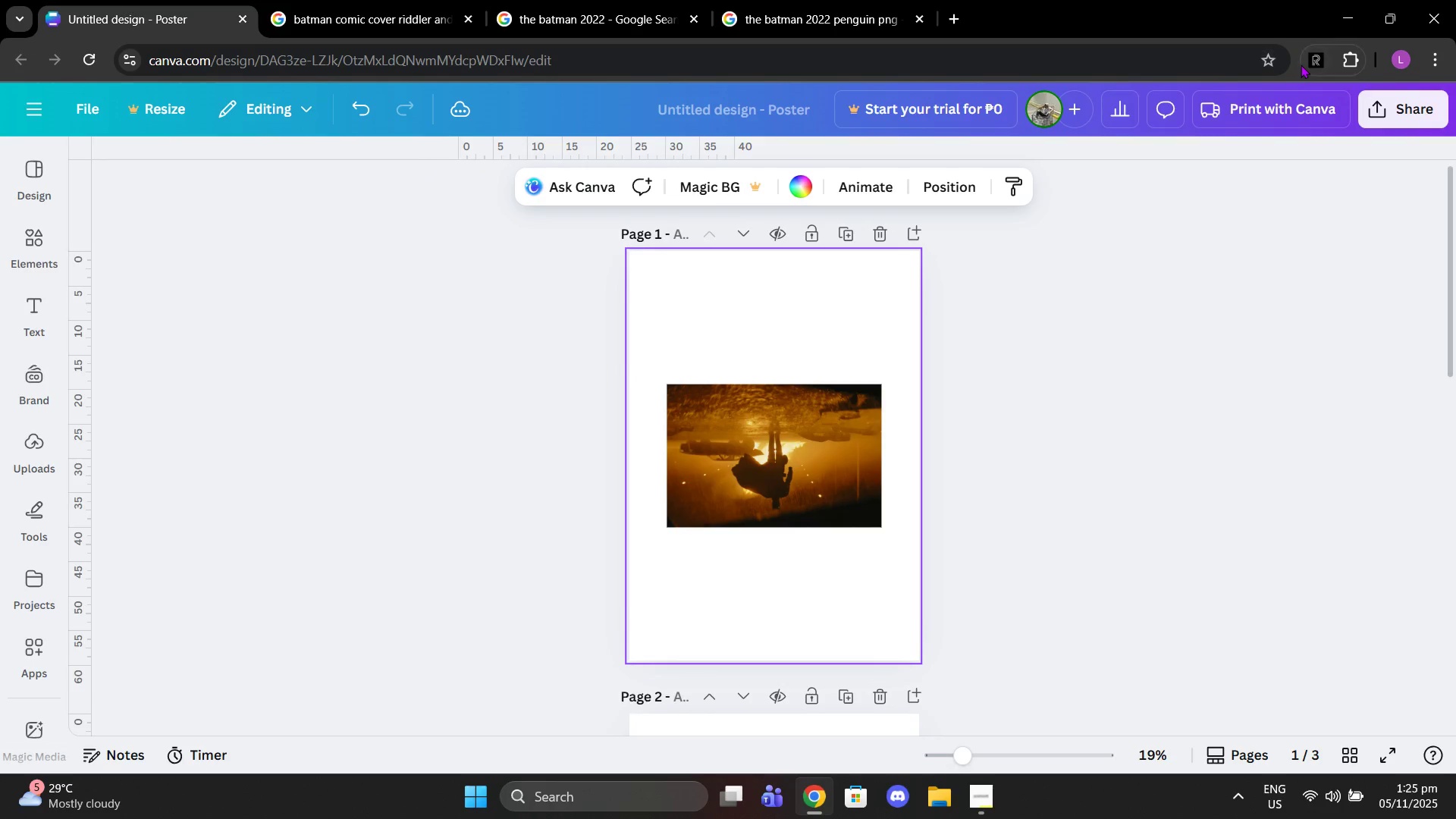 
left_click([1301, 64])
 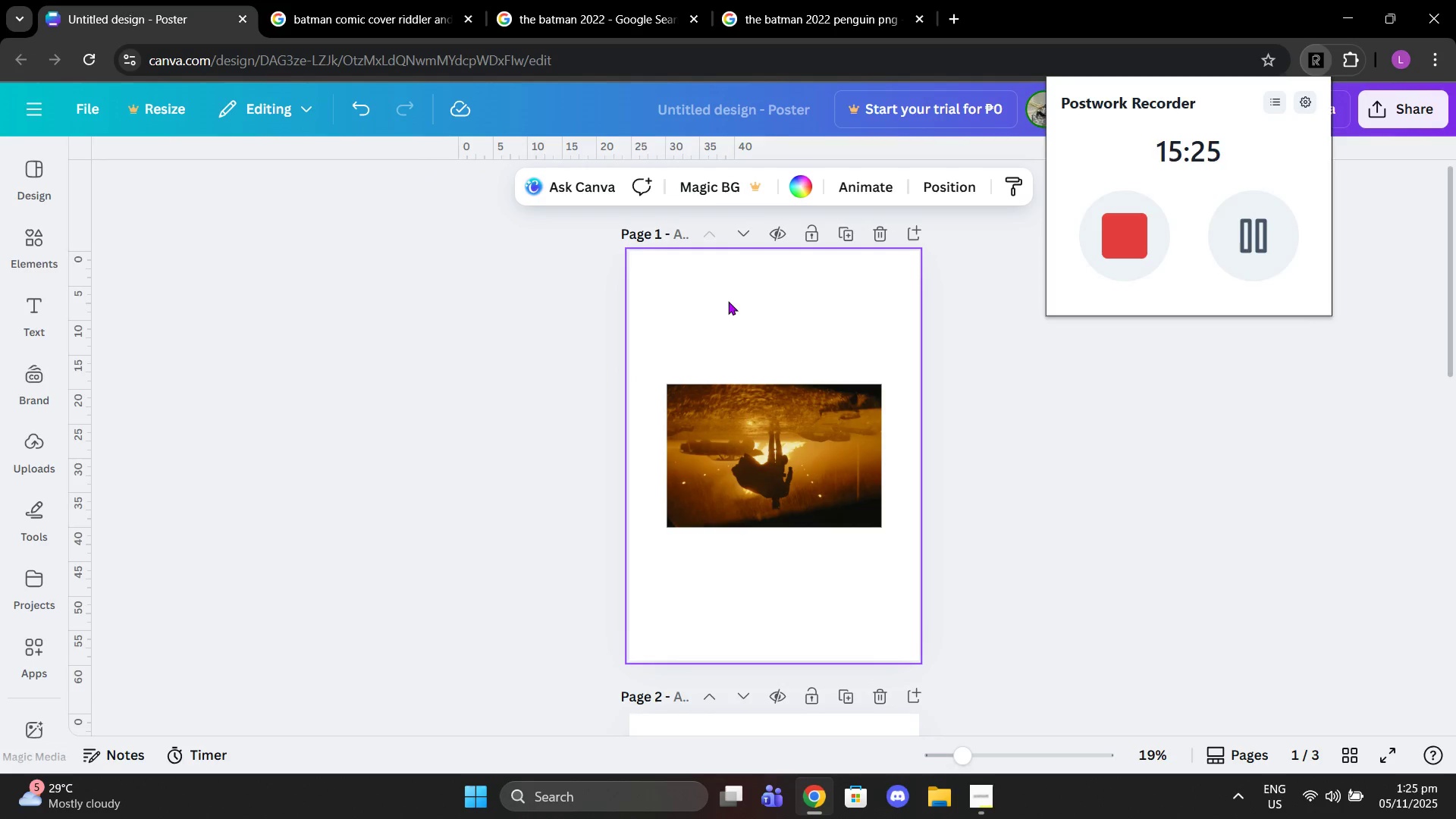 
left_click([728, 301])
 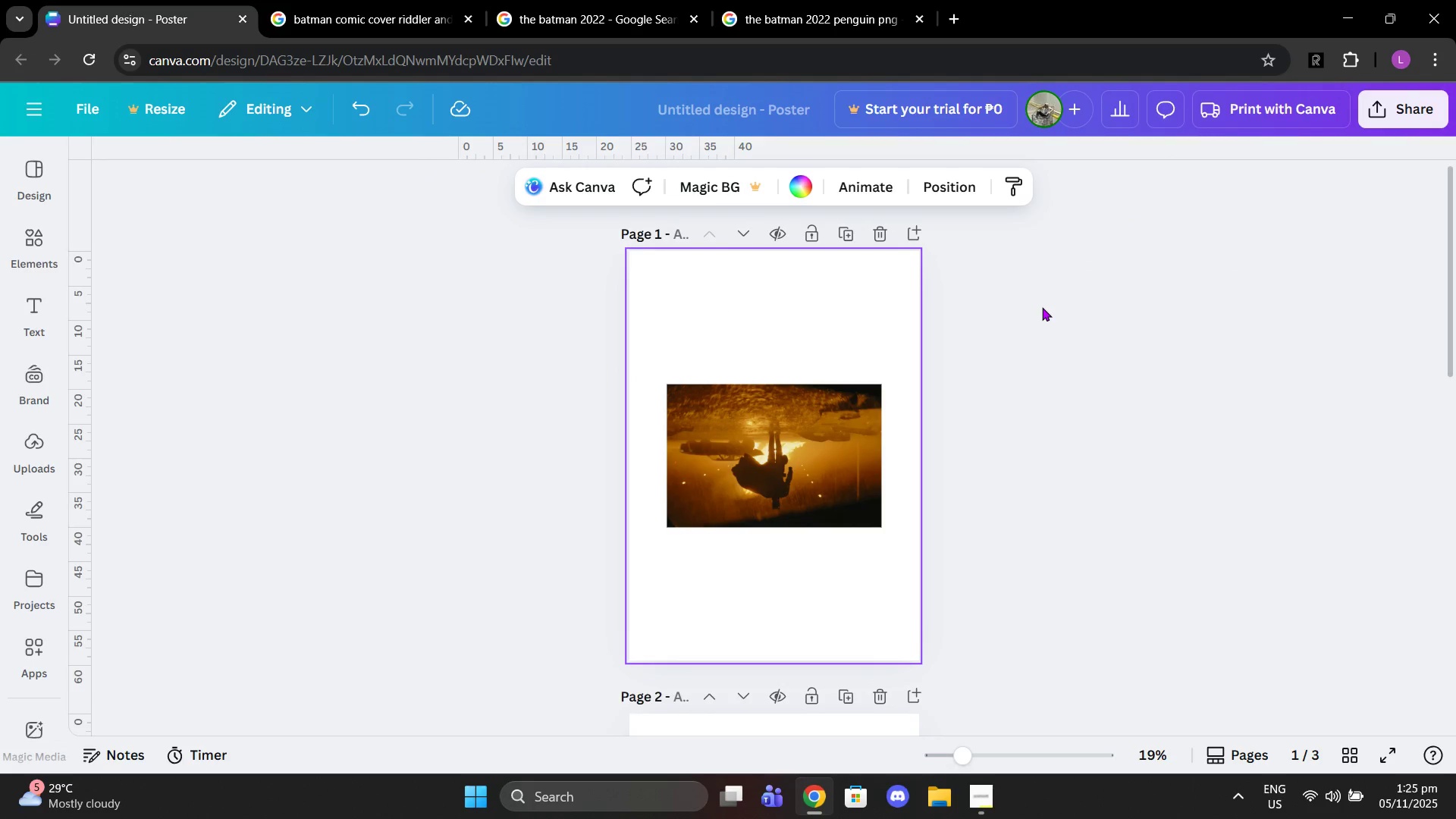 
left_click([1042, 307])
 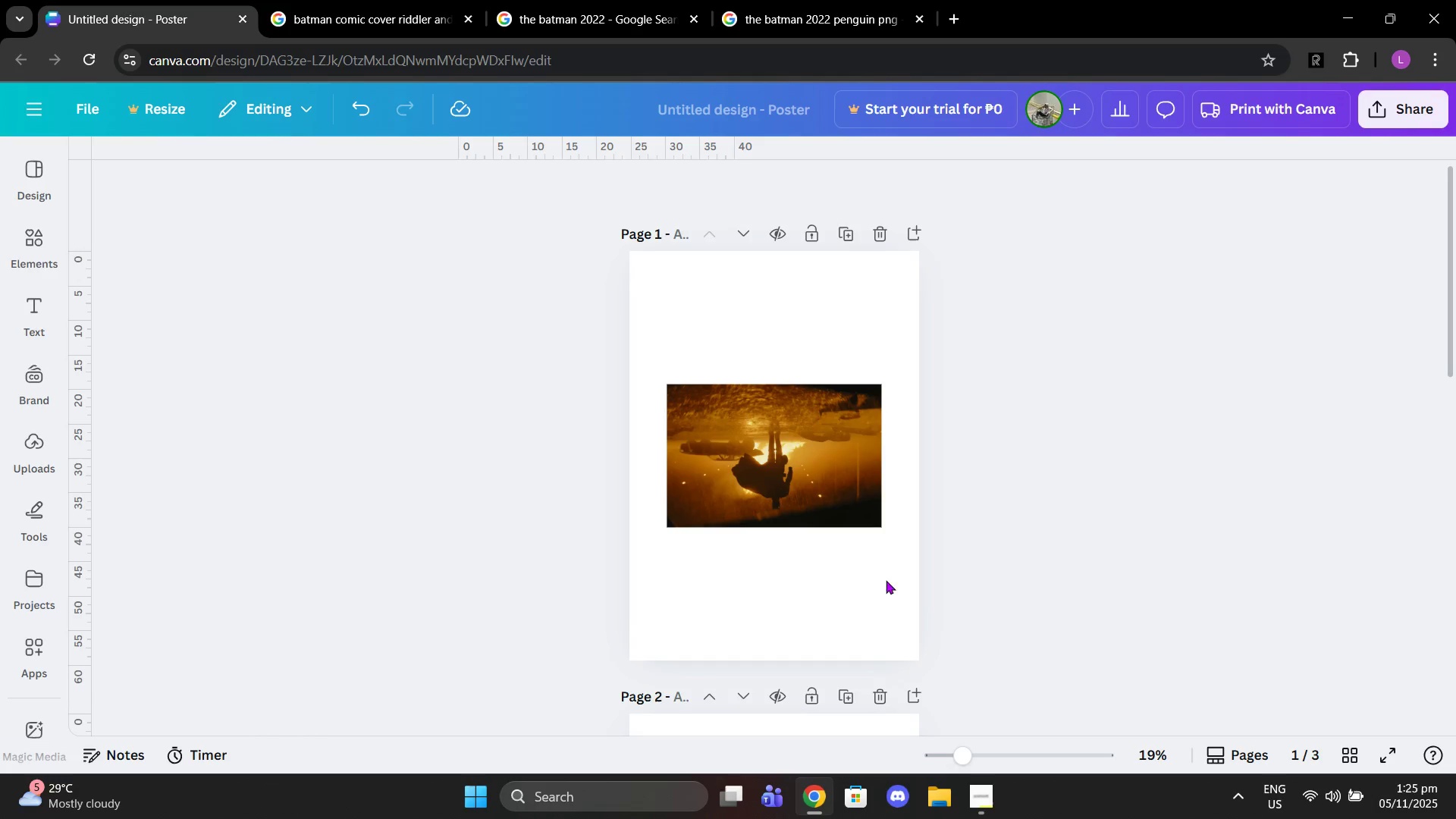 
left_click([878, 228])
 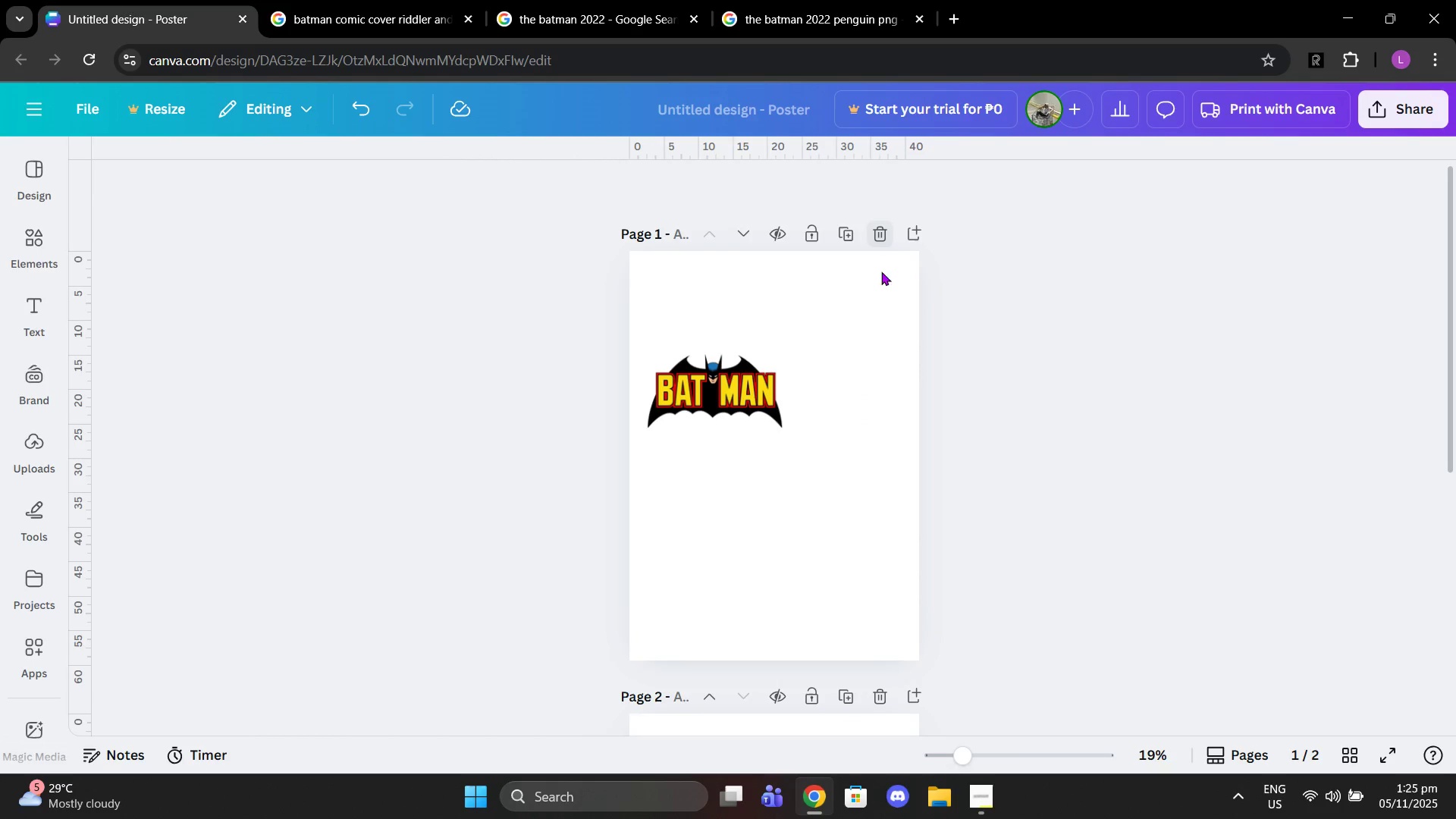 
scroll: coordinate [878, 579], scroll_direction: down, amount: 3.0
 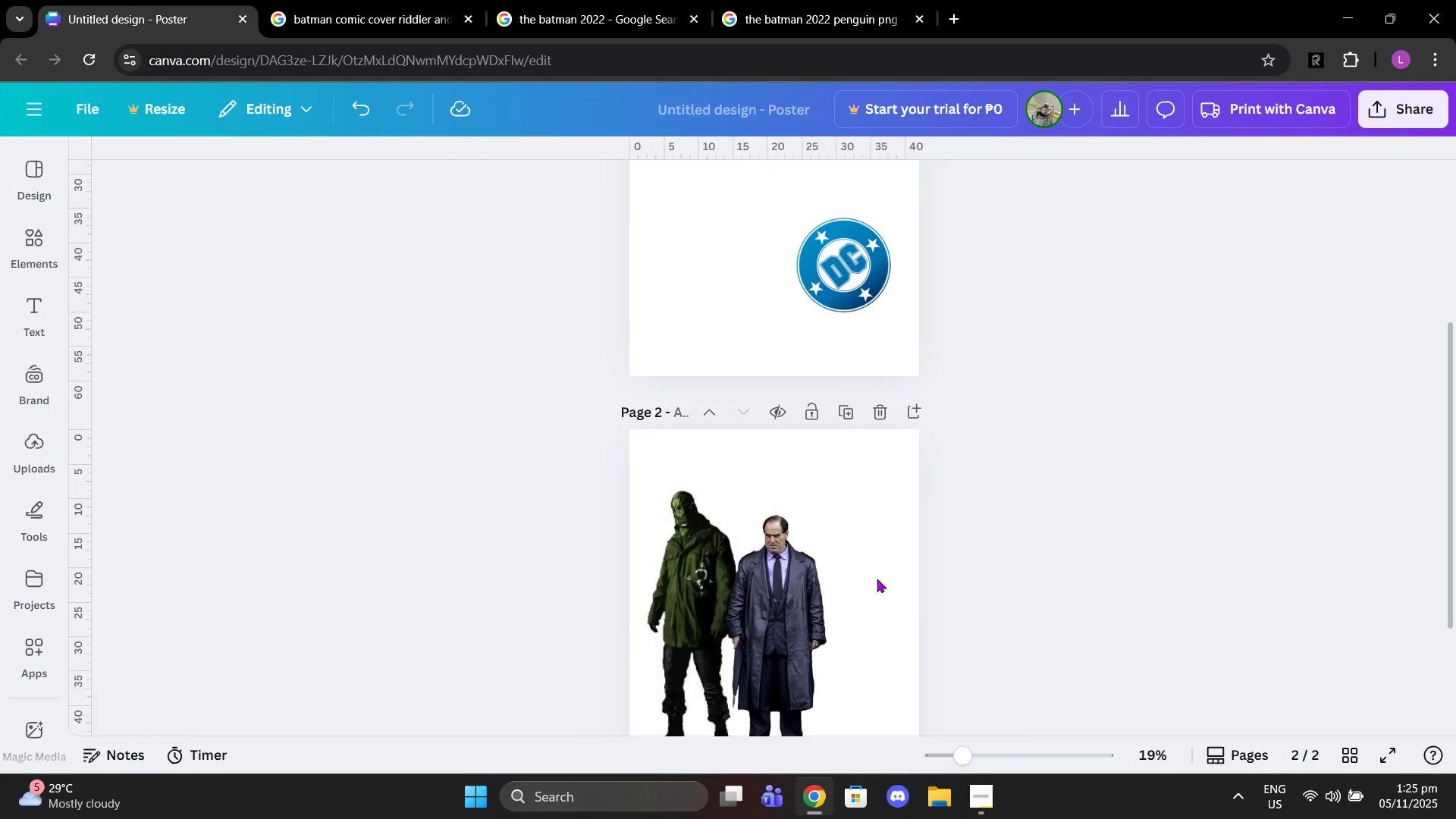 
scroll: coordinate [877, 579], scroll_direction: up, amount: 3.0
 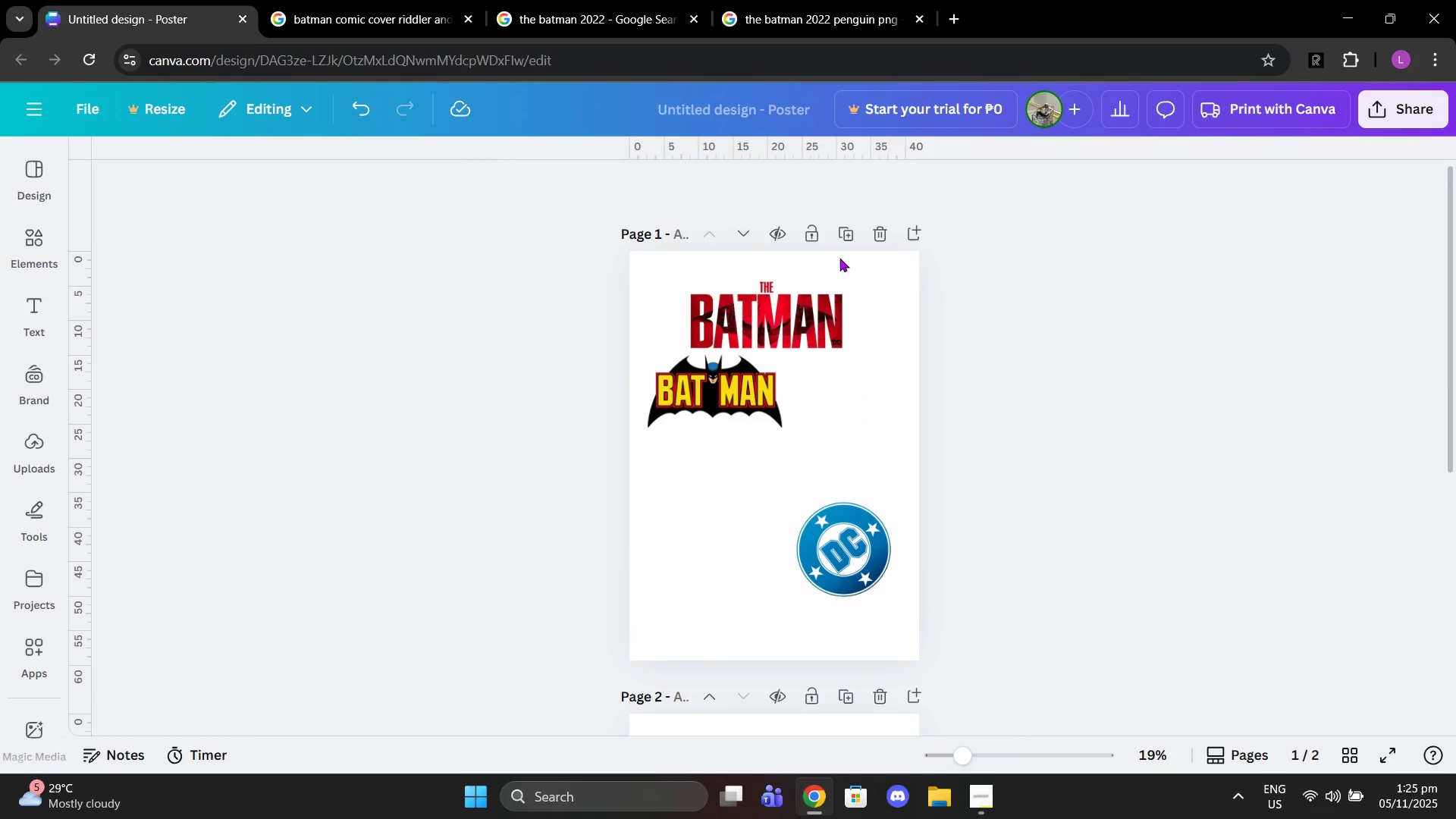 
mouse_move([840, 262])
 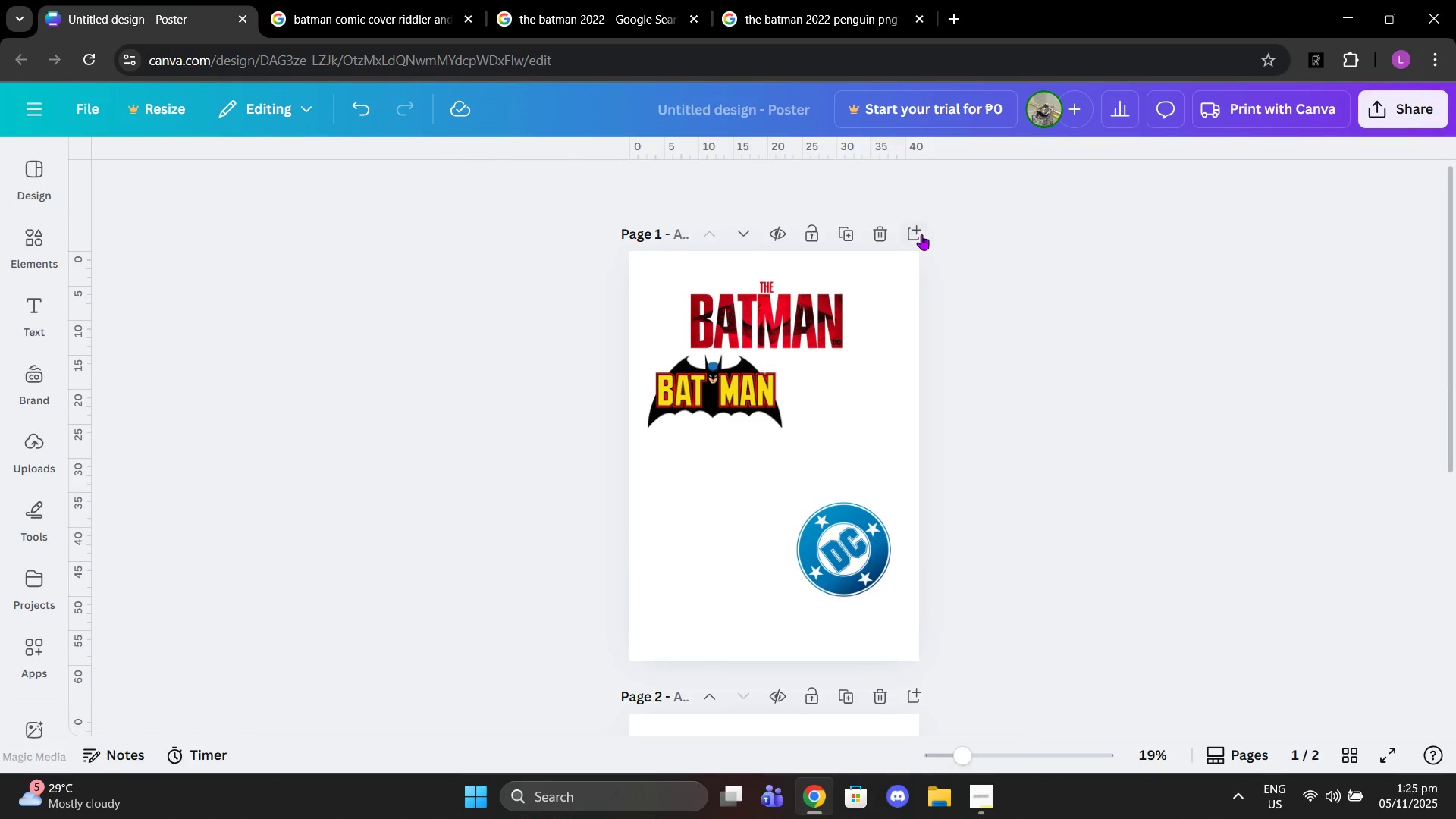 
left_click([919, 234])
 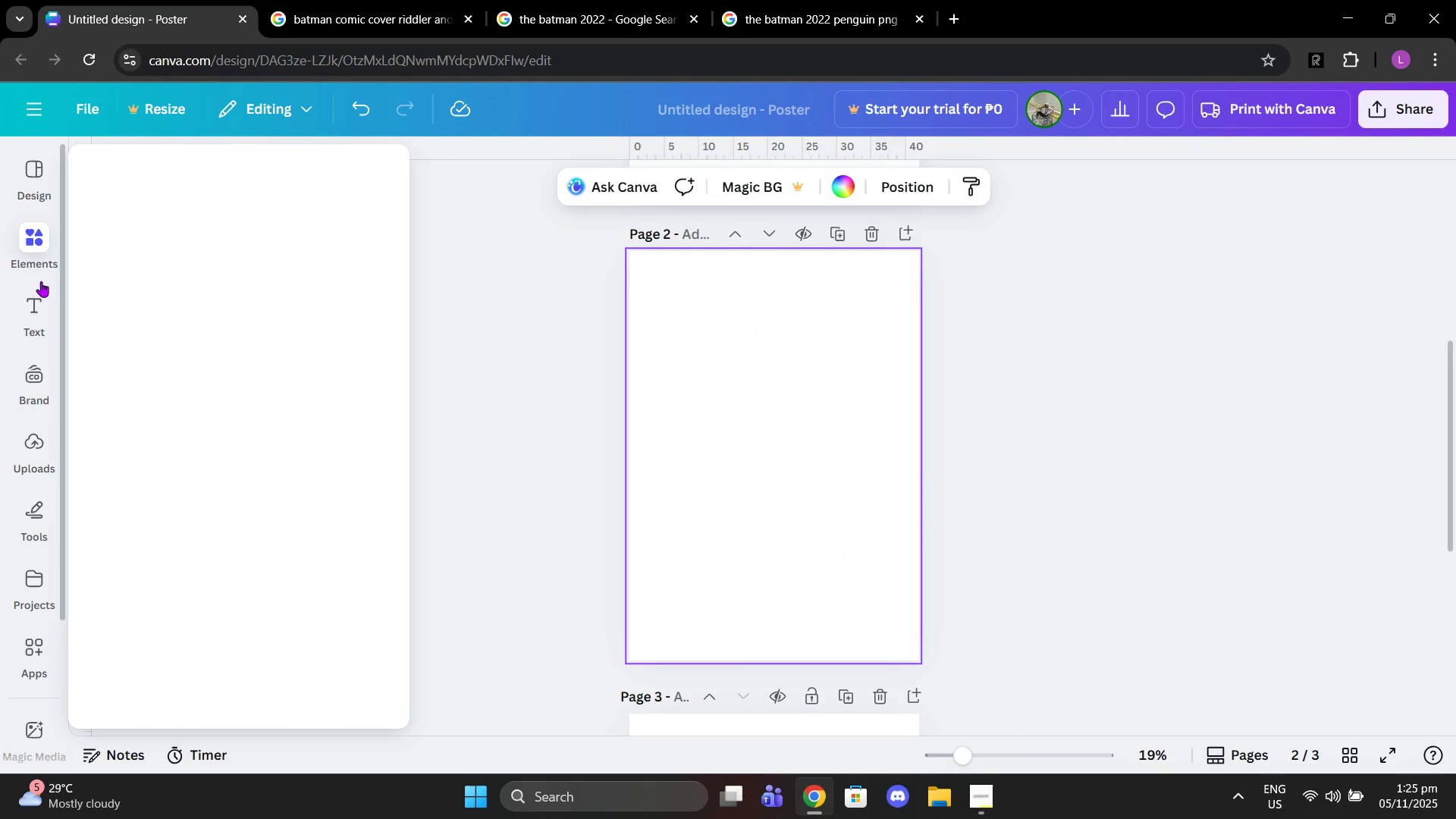 
left_click([621, 0])
 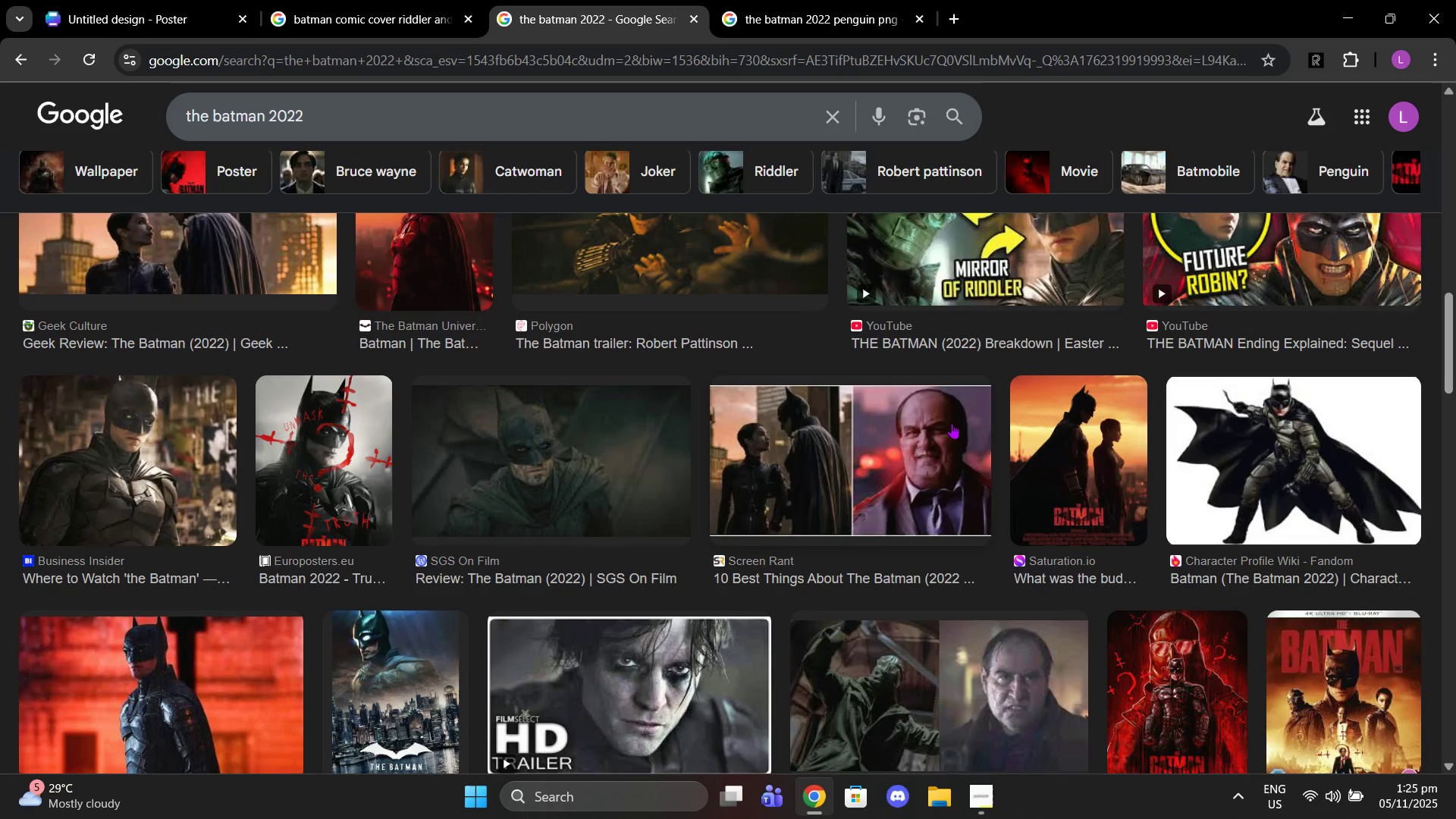 
scroll: coordinate [824, 550], scroll_direction: up, amount: 16.0
 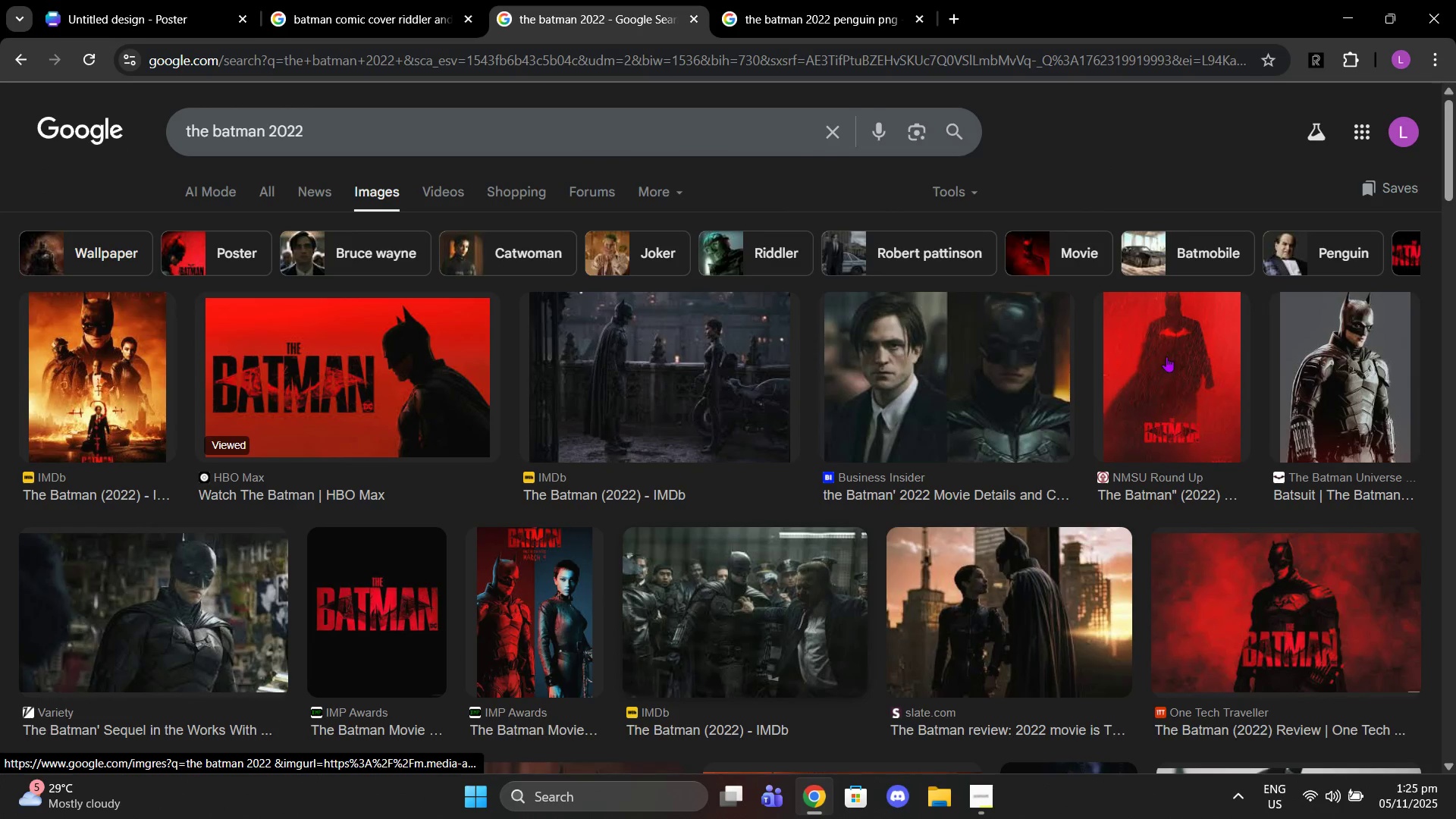 
left_click([1166, 356])
 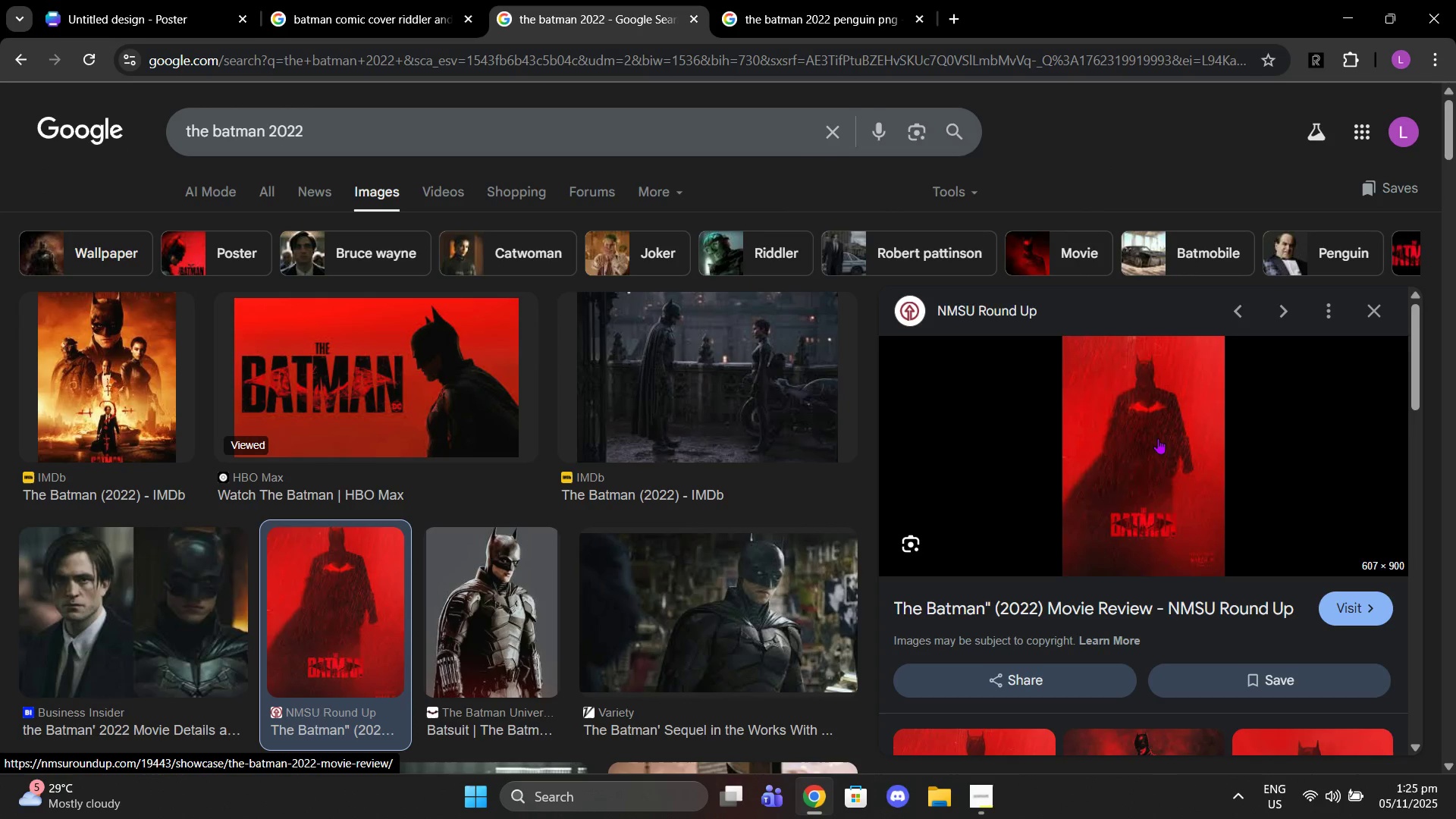 
scroll: coordinate [1163, 506], scroll_direction: down, amount: 7.0
 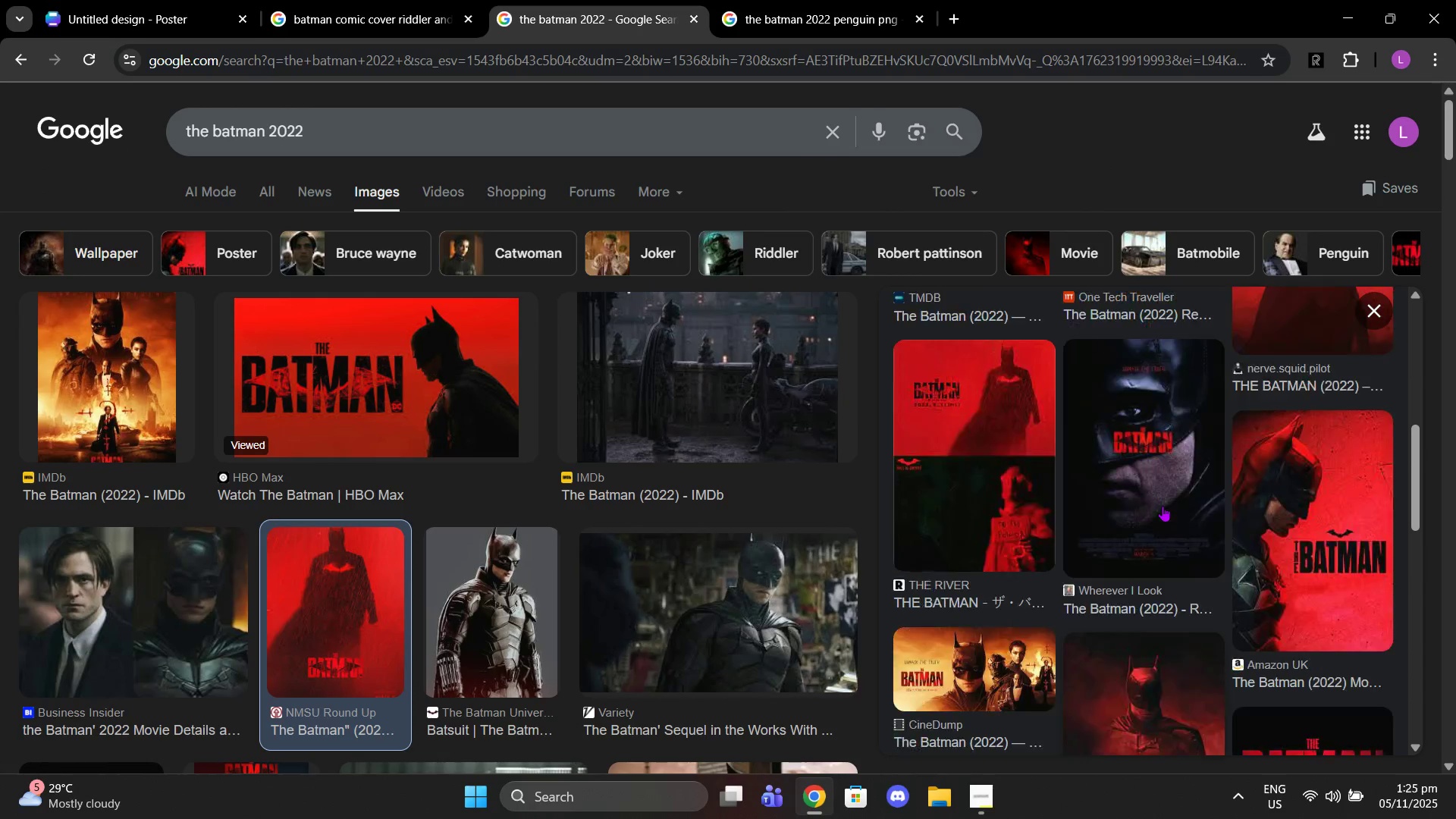 
right_click([1156, 499])
 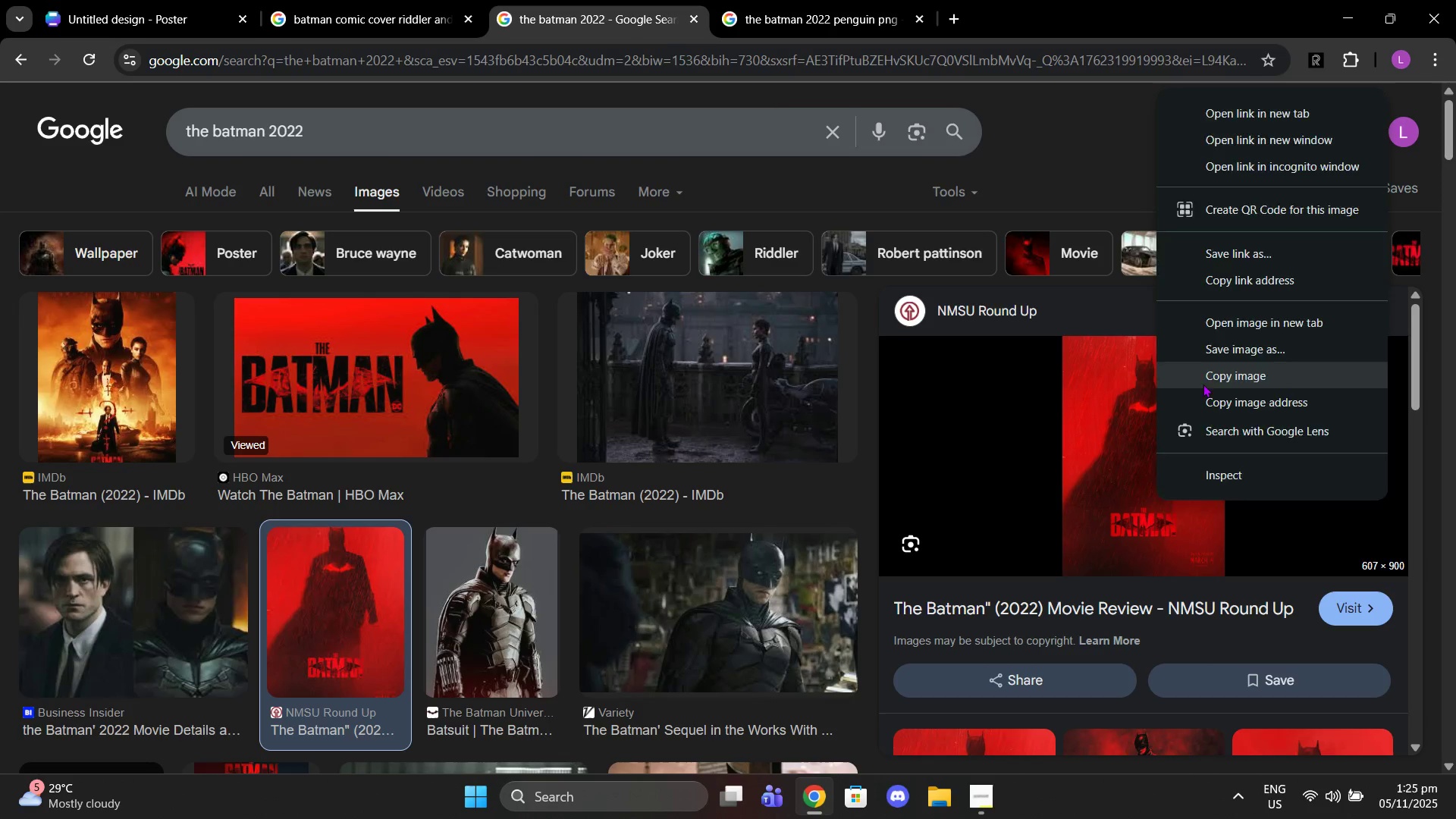 
scroll: coordinate [1163, 506], scroll_direction: up, amount: 9.0
 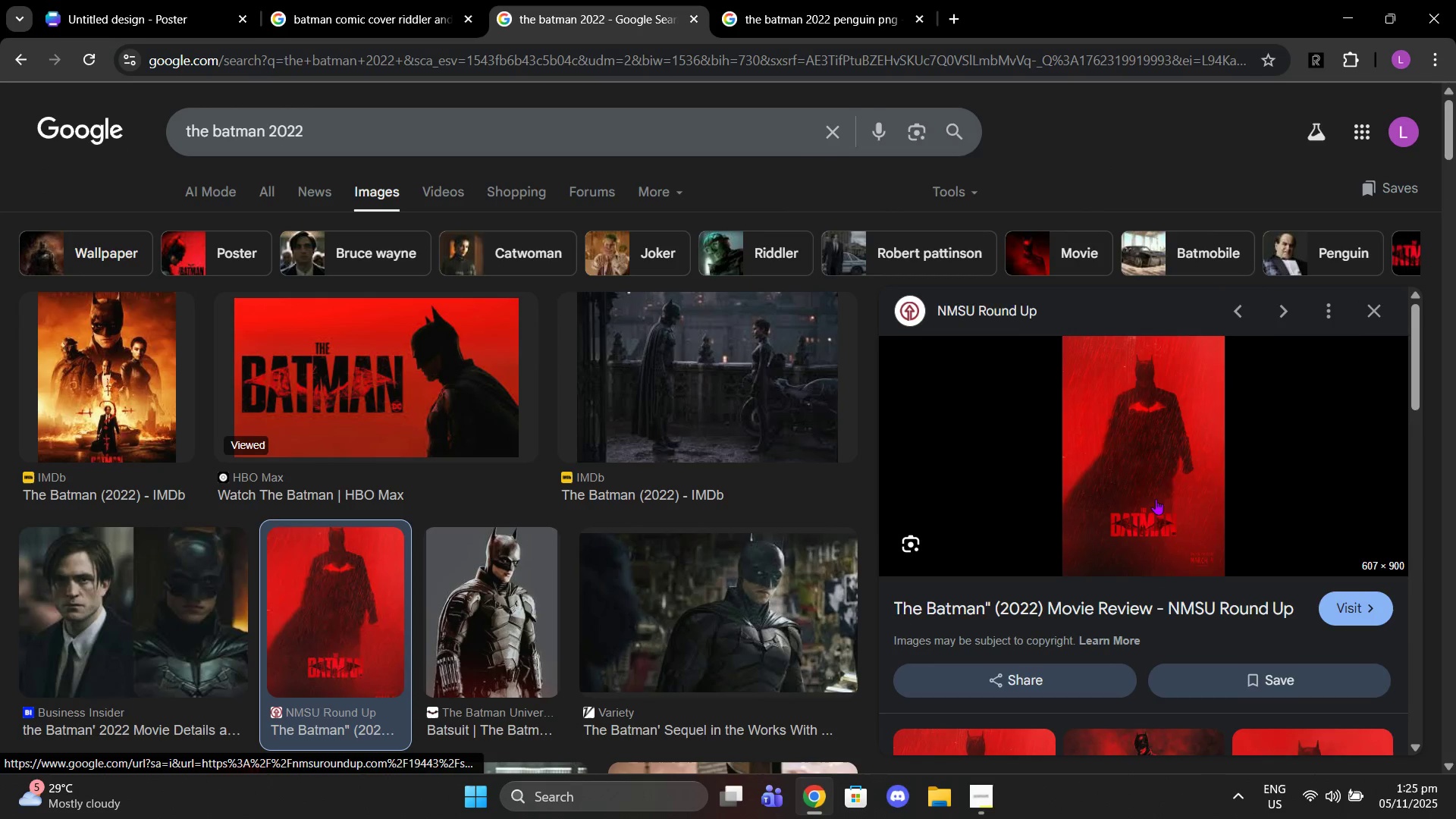 
left_click([1203, 384])
 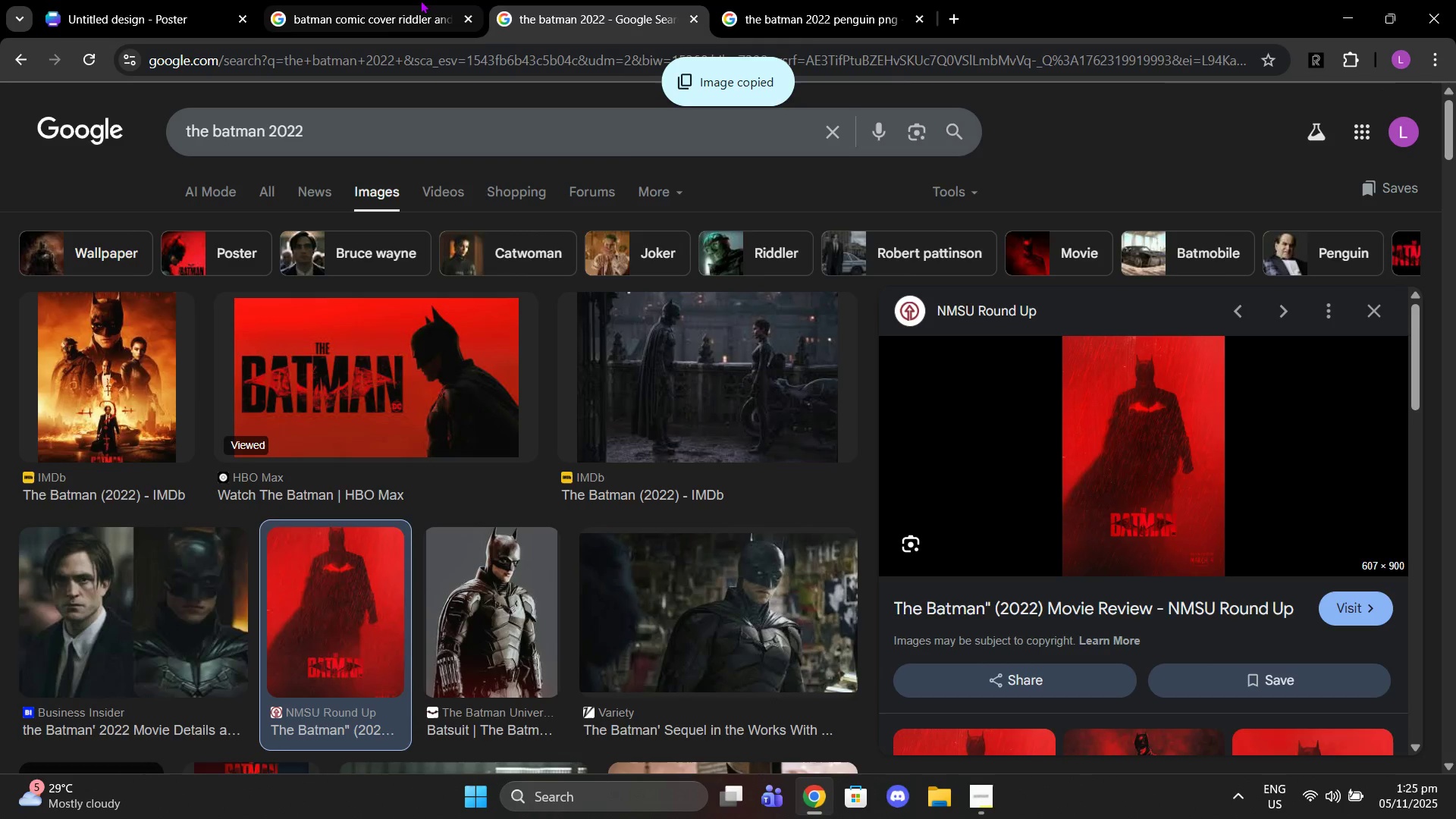 
left_click([420, 0])
 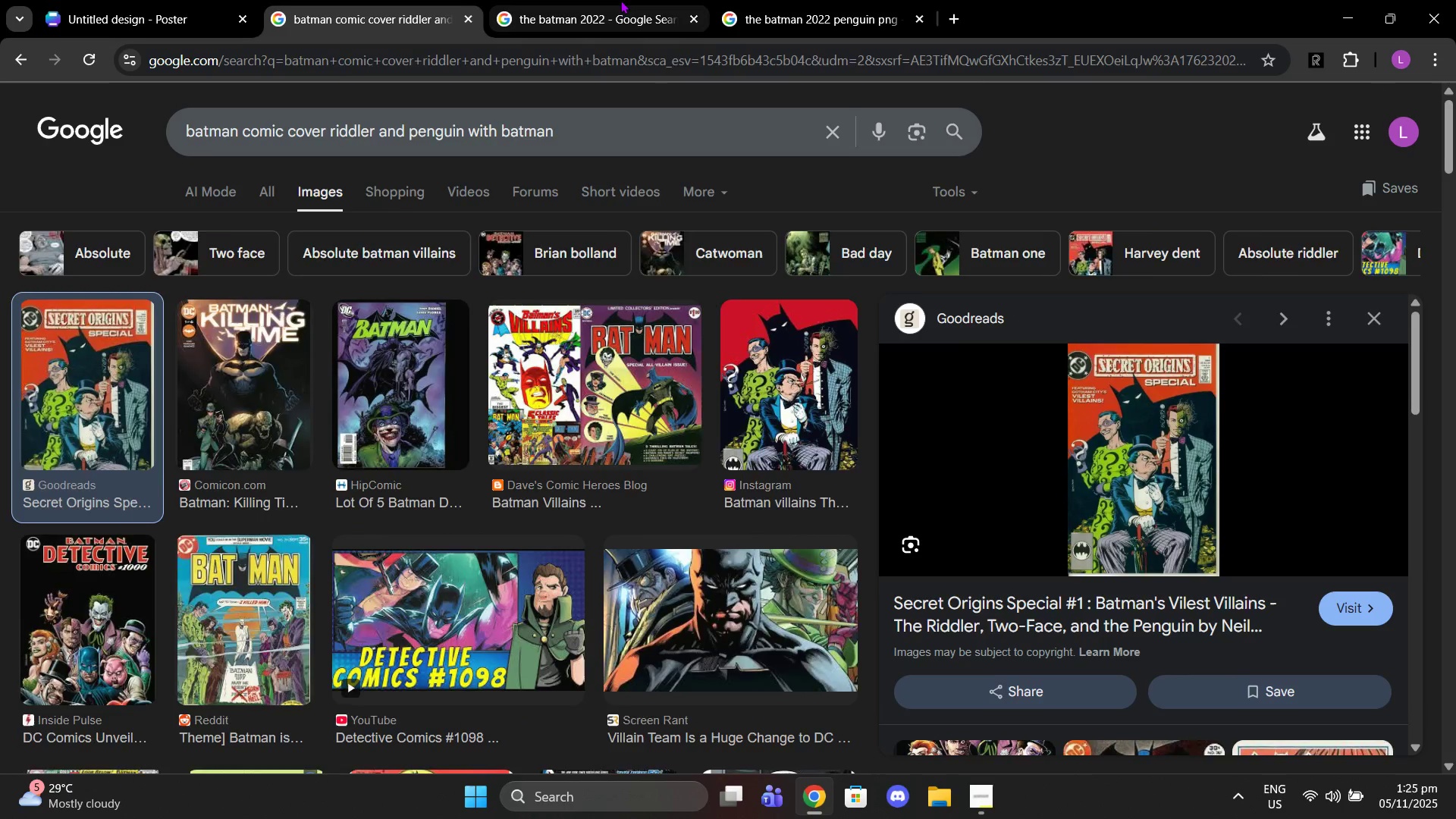 
left_click([620, 0])
 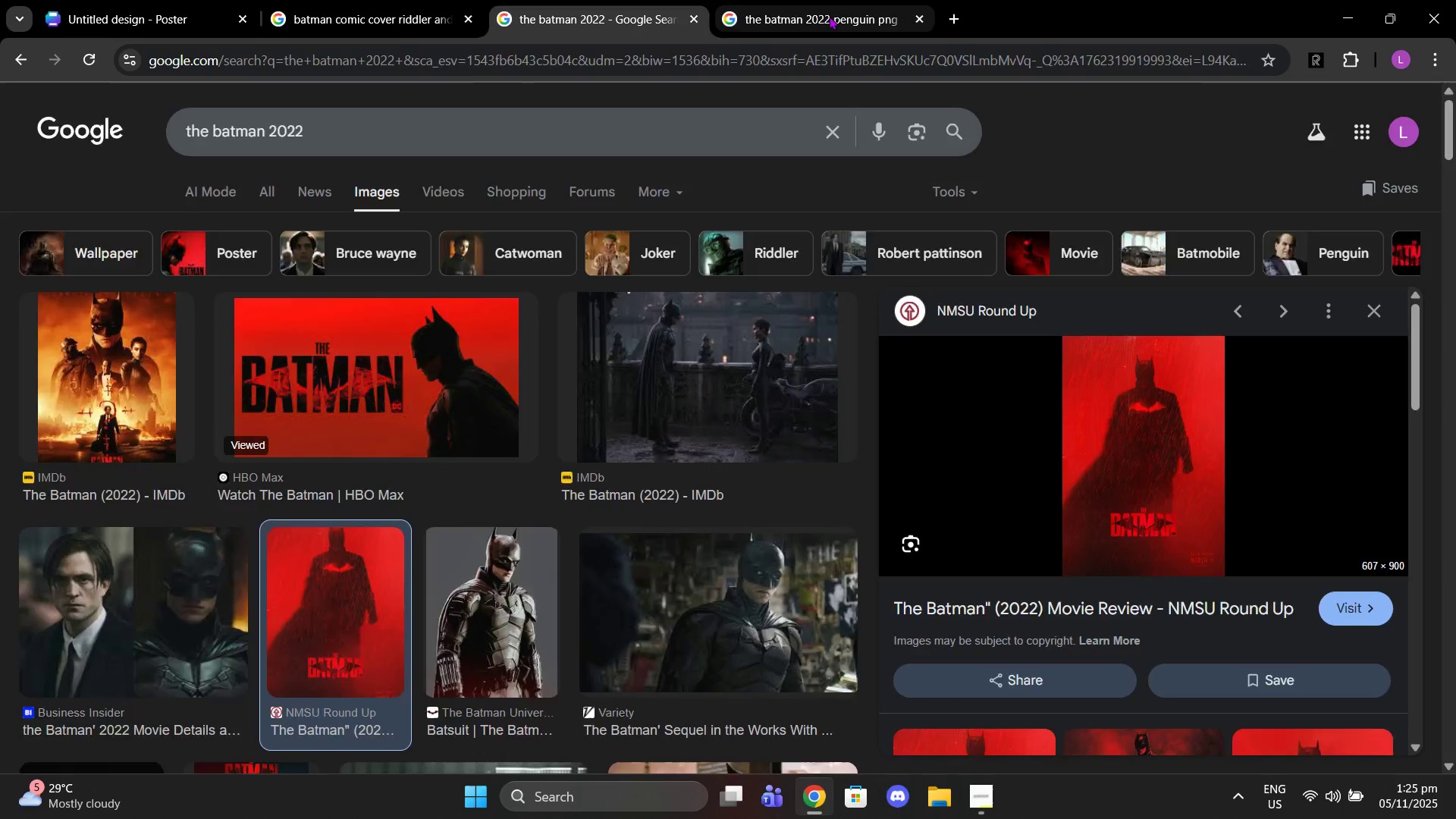 
left_click([829, 16])
 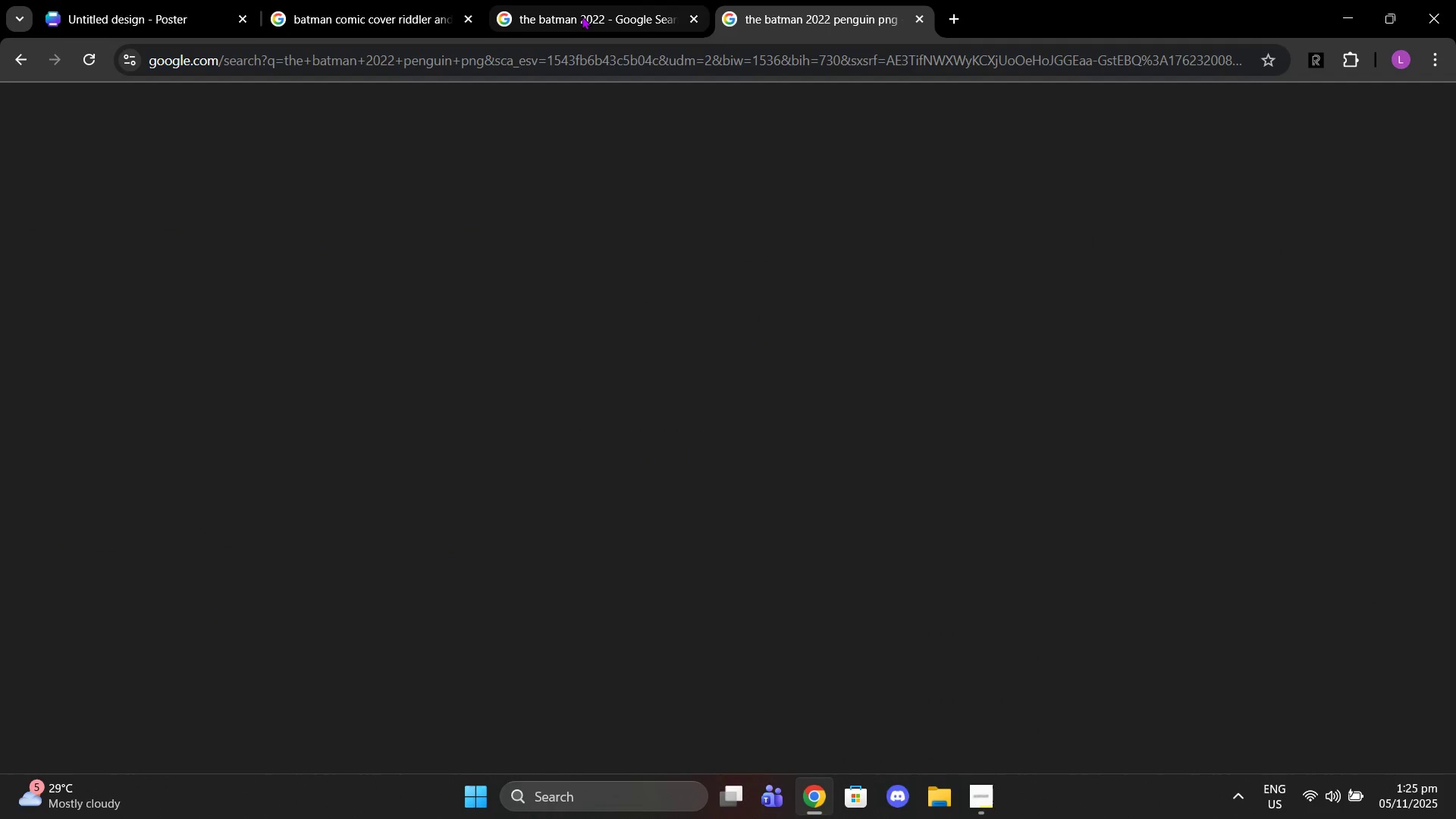 
left_click([582, 16])
 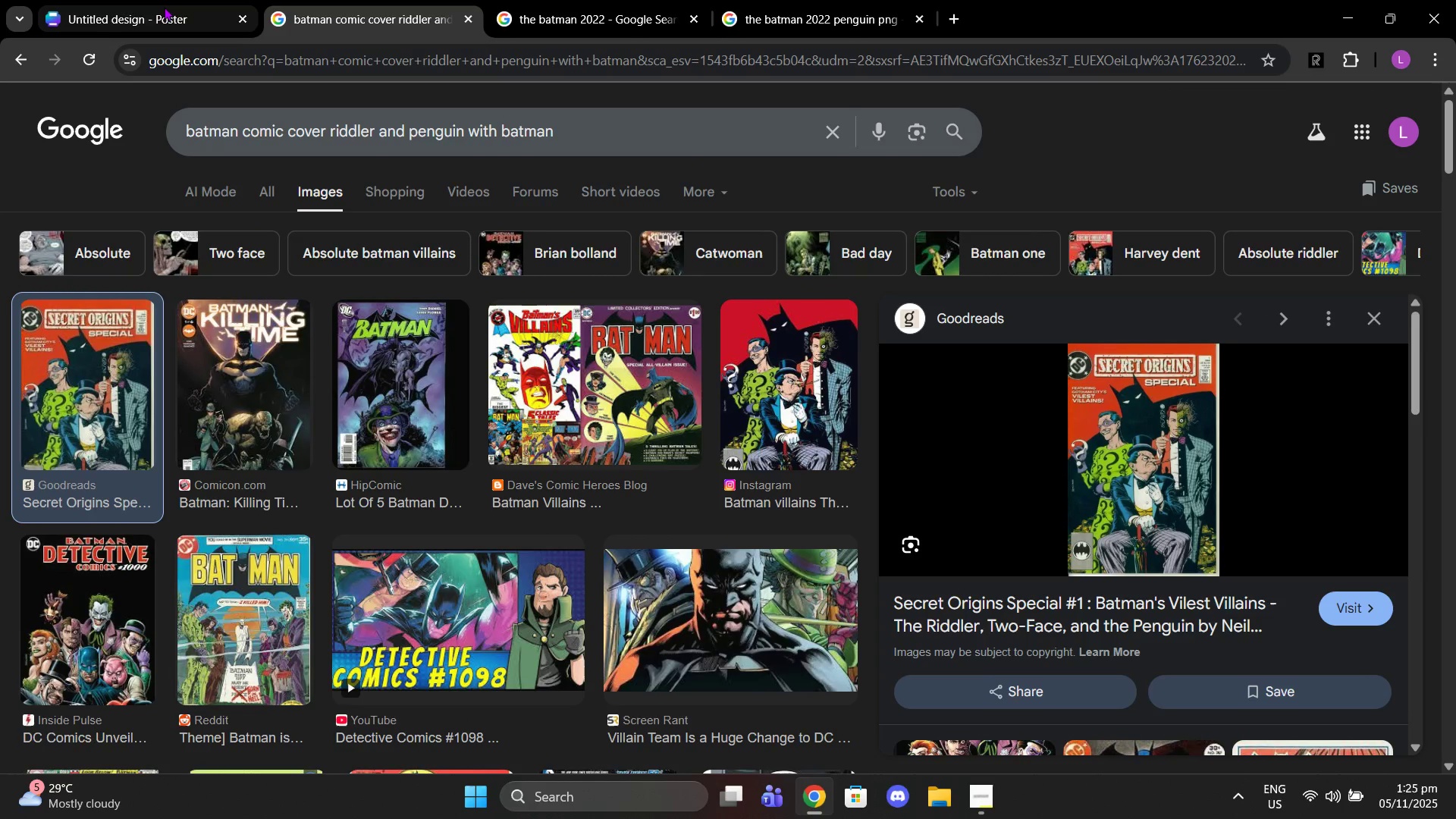 
left_click([164, 7])
 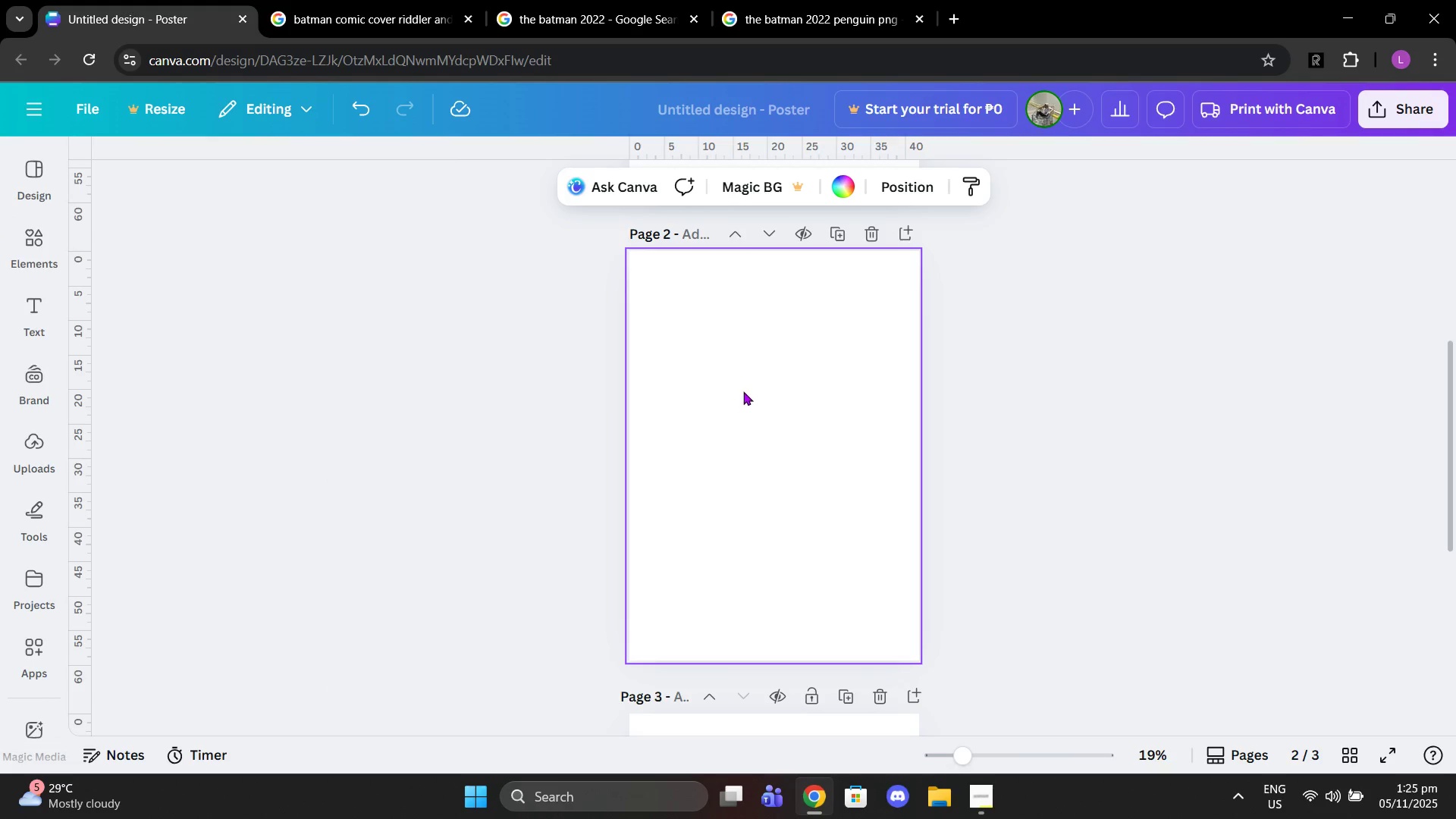 
key(Control+V)
 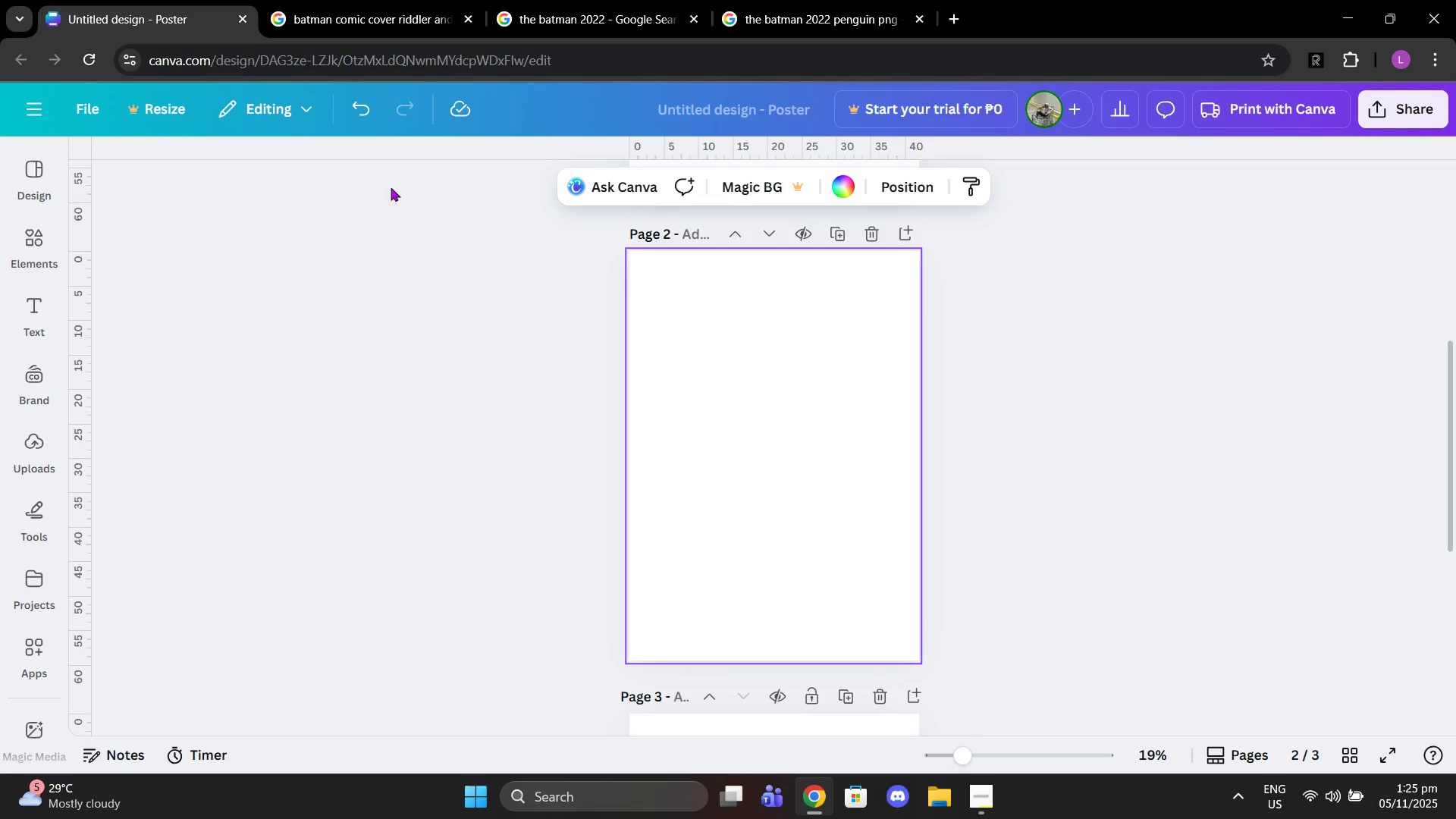 
left_click([1202, 517])
 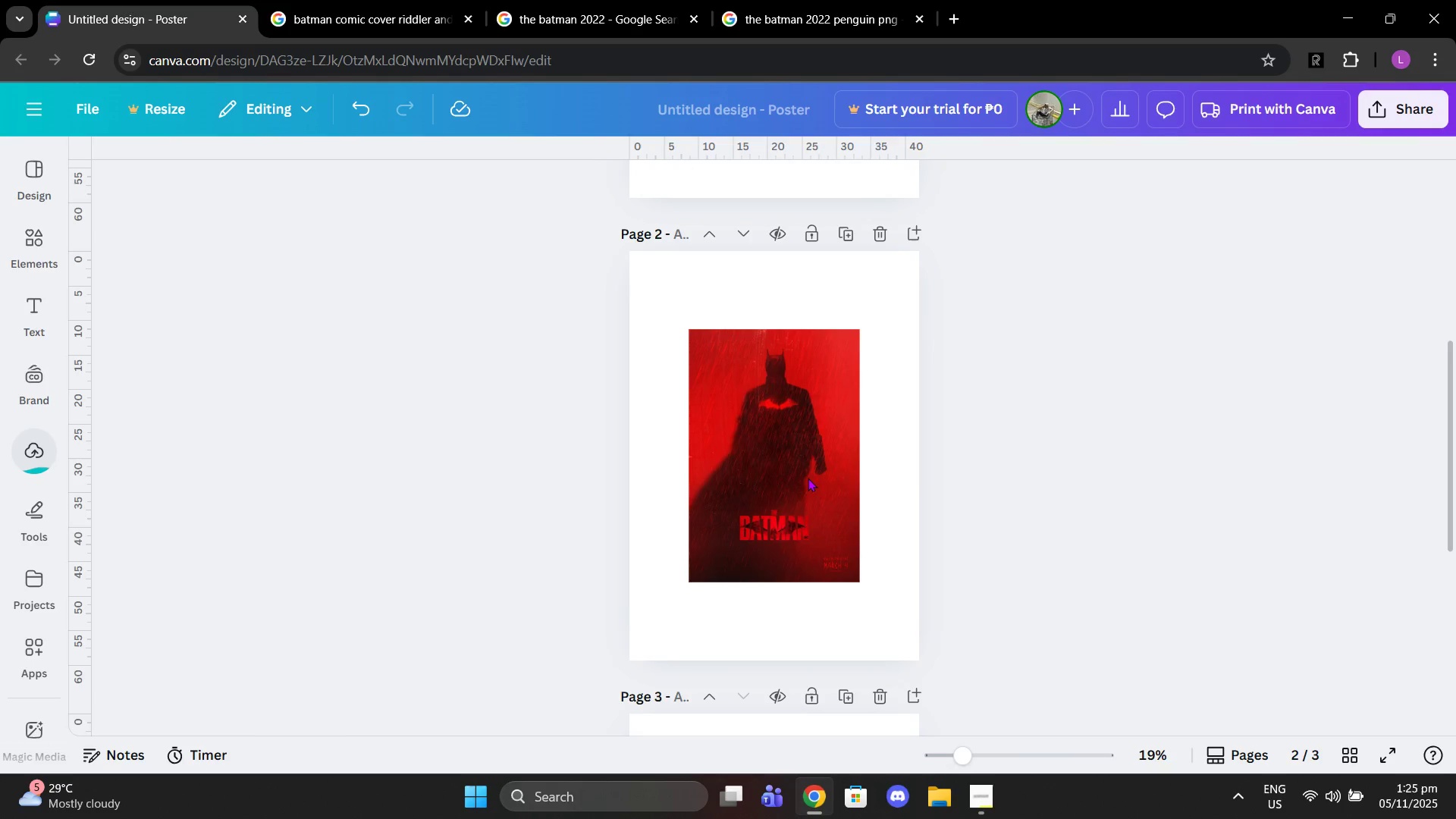 
double_click([808, 478])
 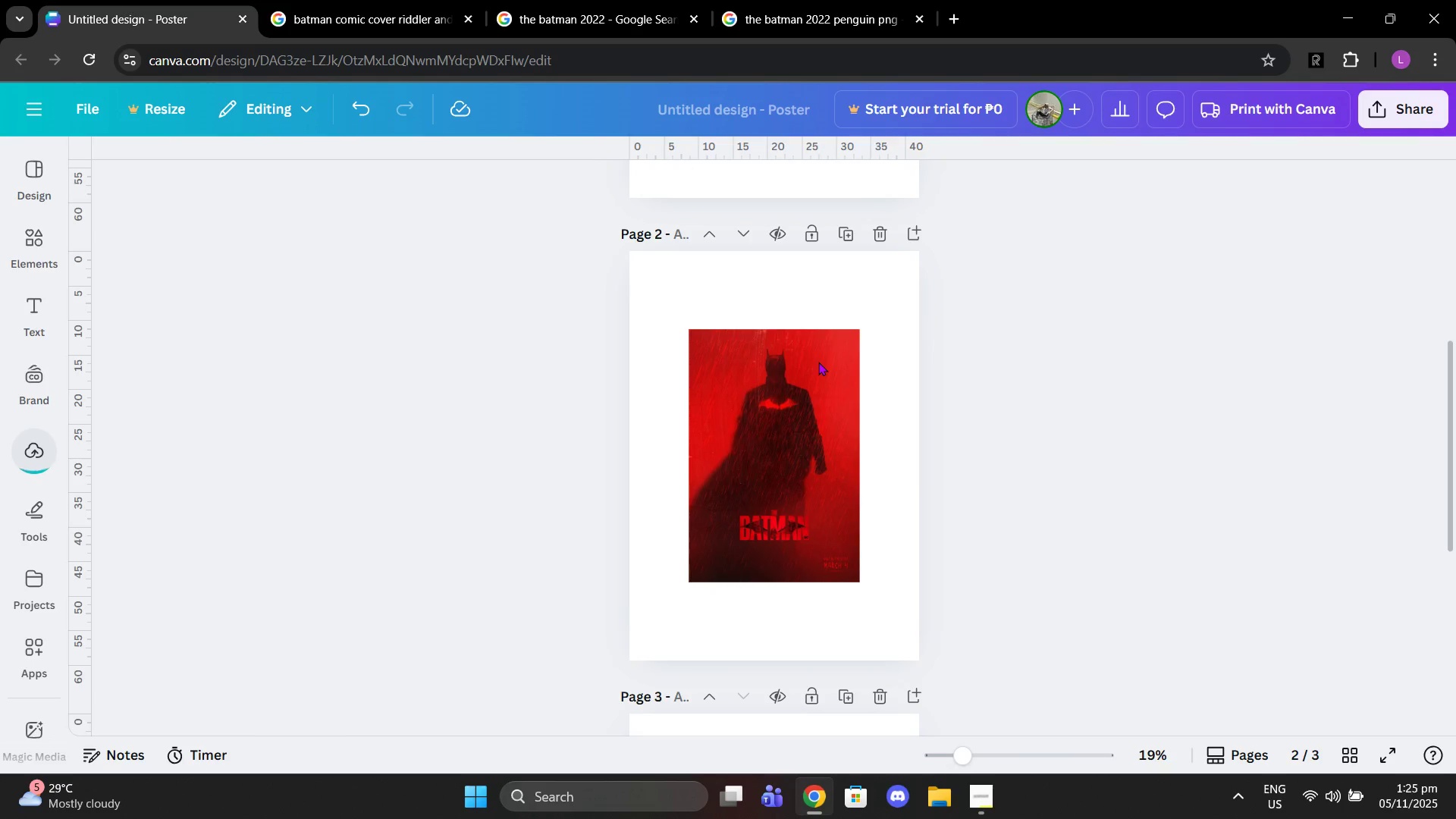 
left_click([817, 366])
 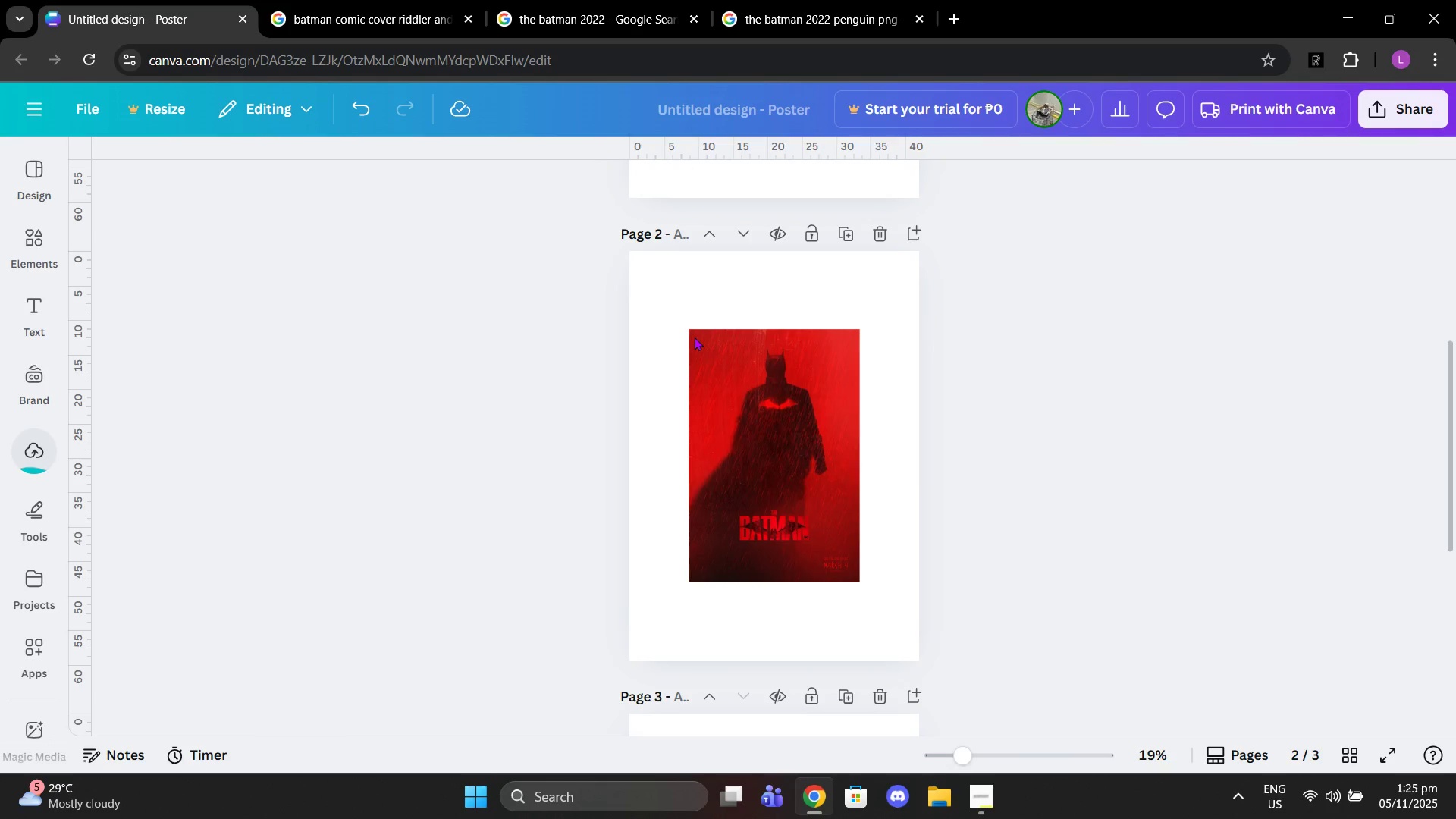 
double_click([694, 337])
 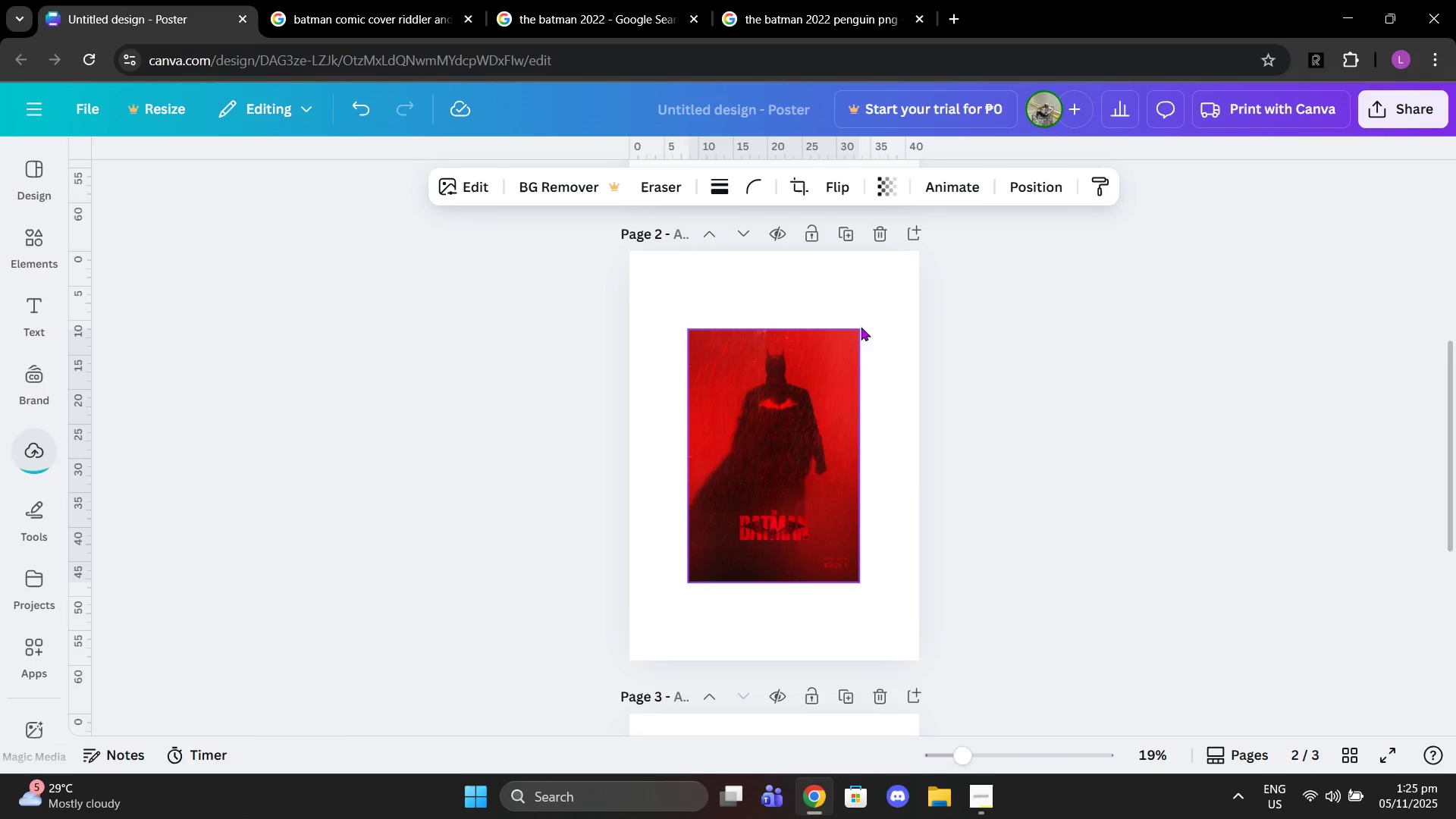 
left_click([860, 336])
 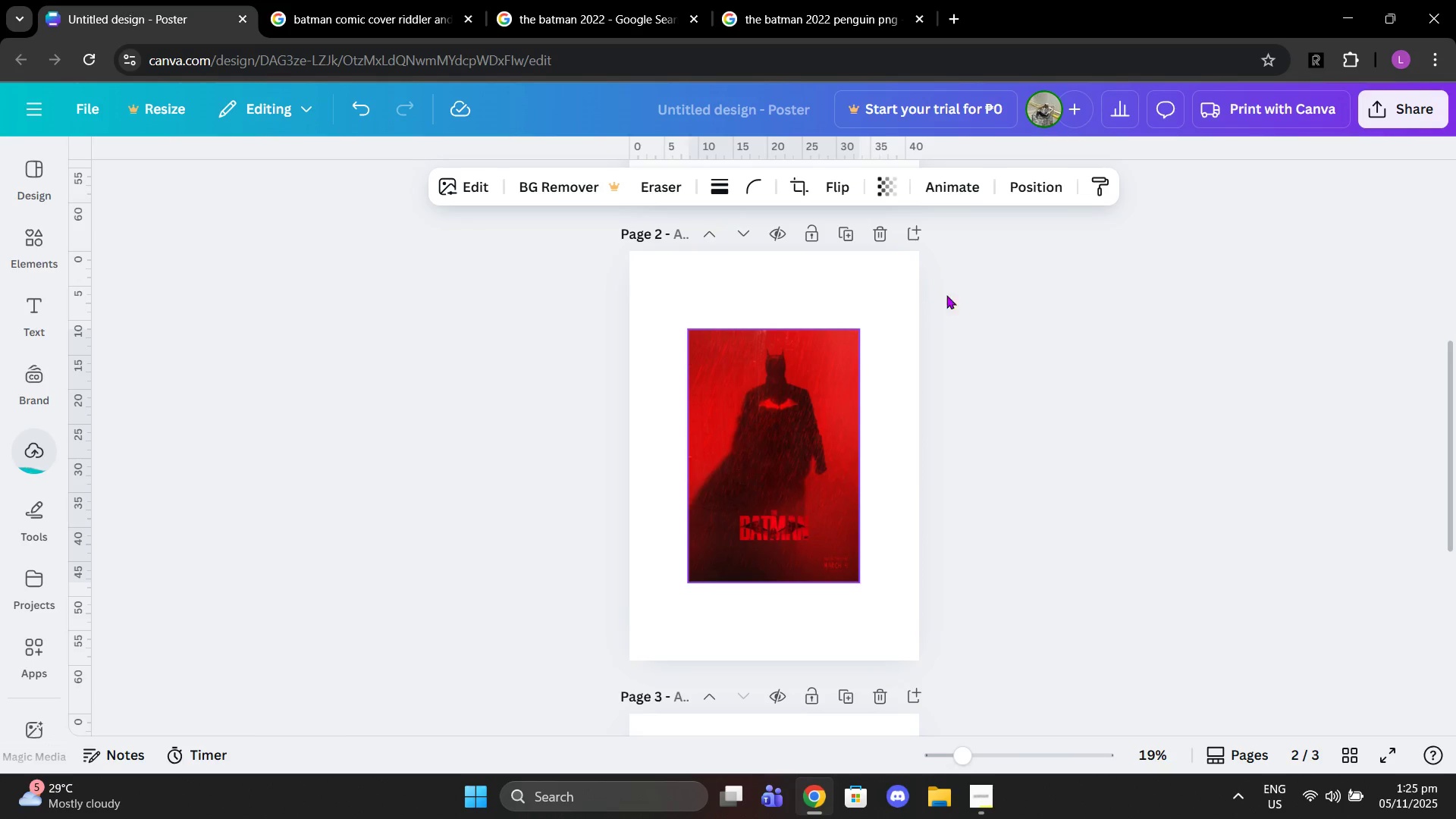 
left_click([971, 276])
 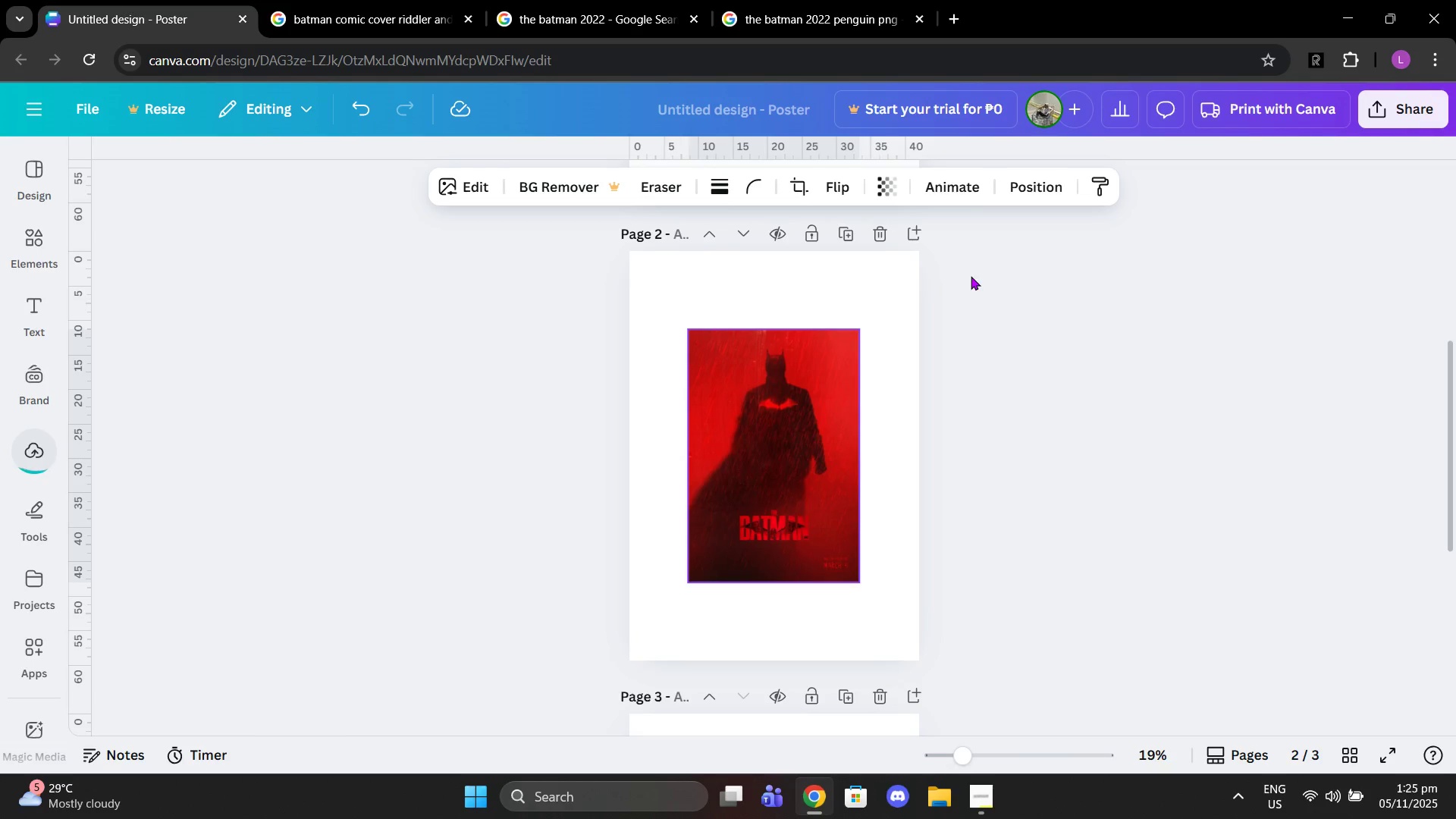 
left_click([971, 276])
 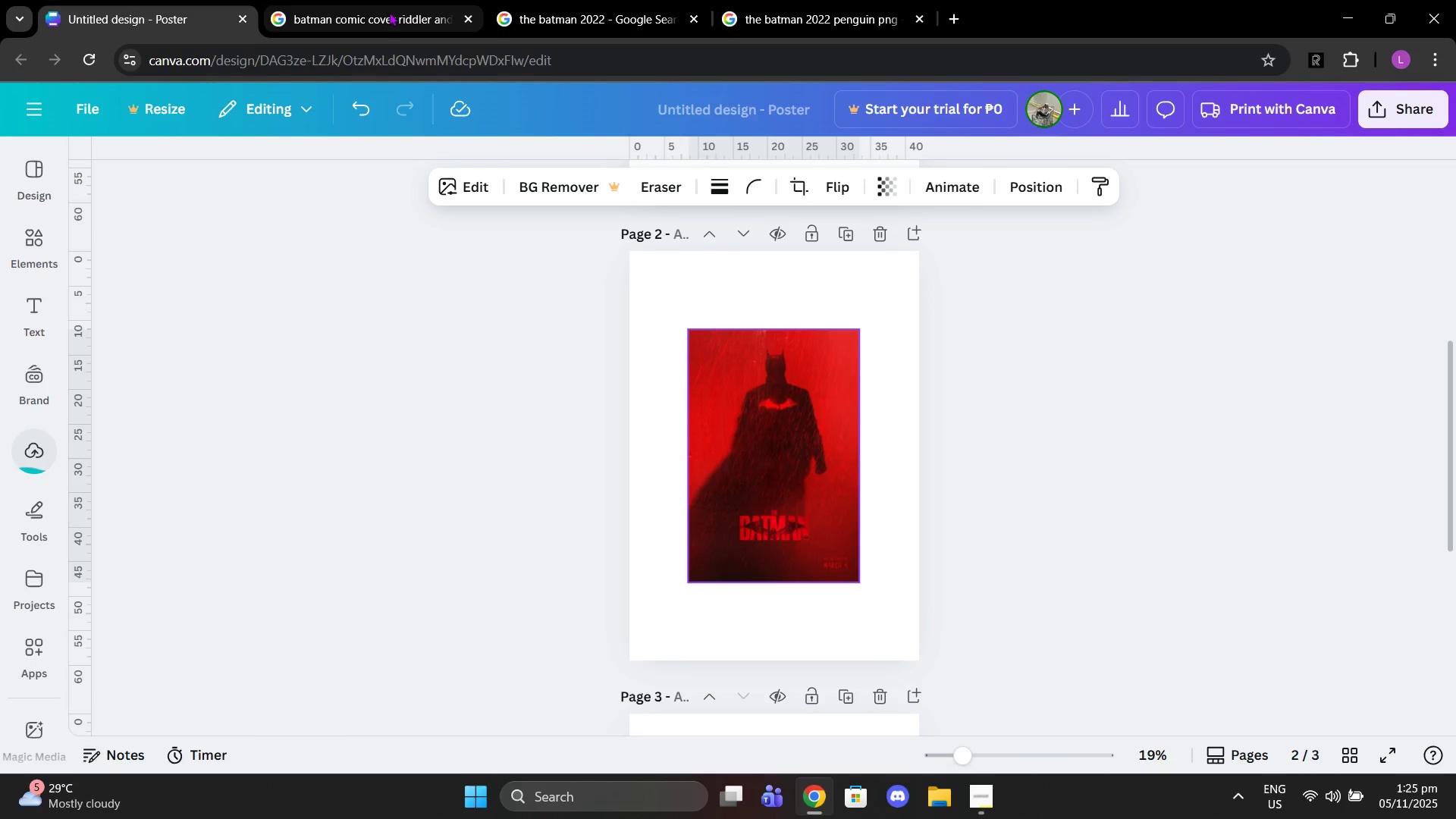 
left_click([389, 12])
 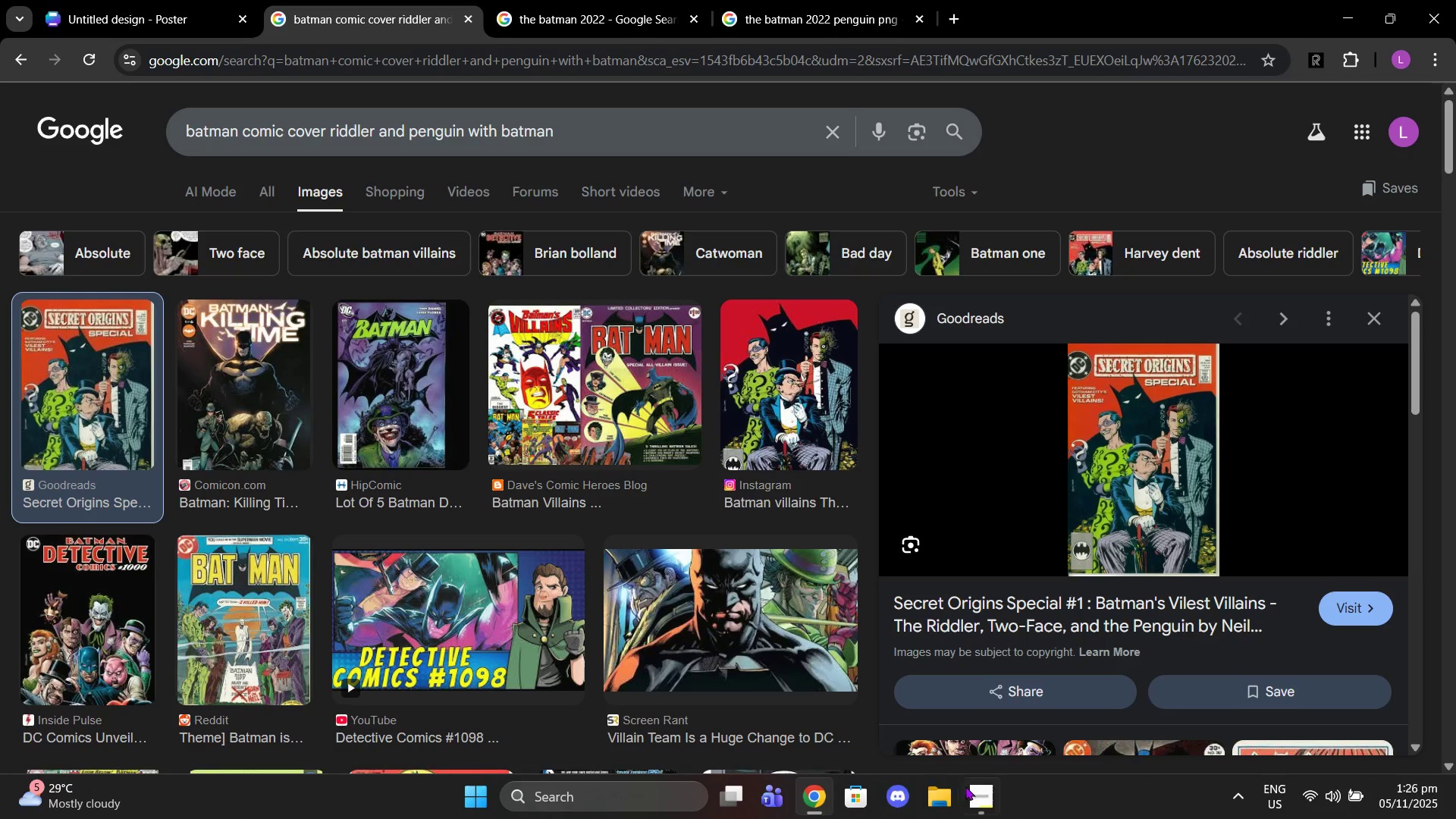 
left_click([965, 786])